 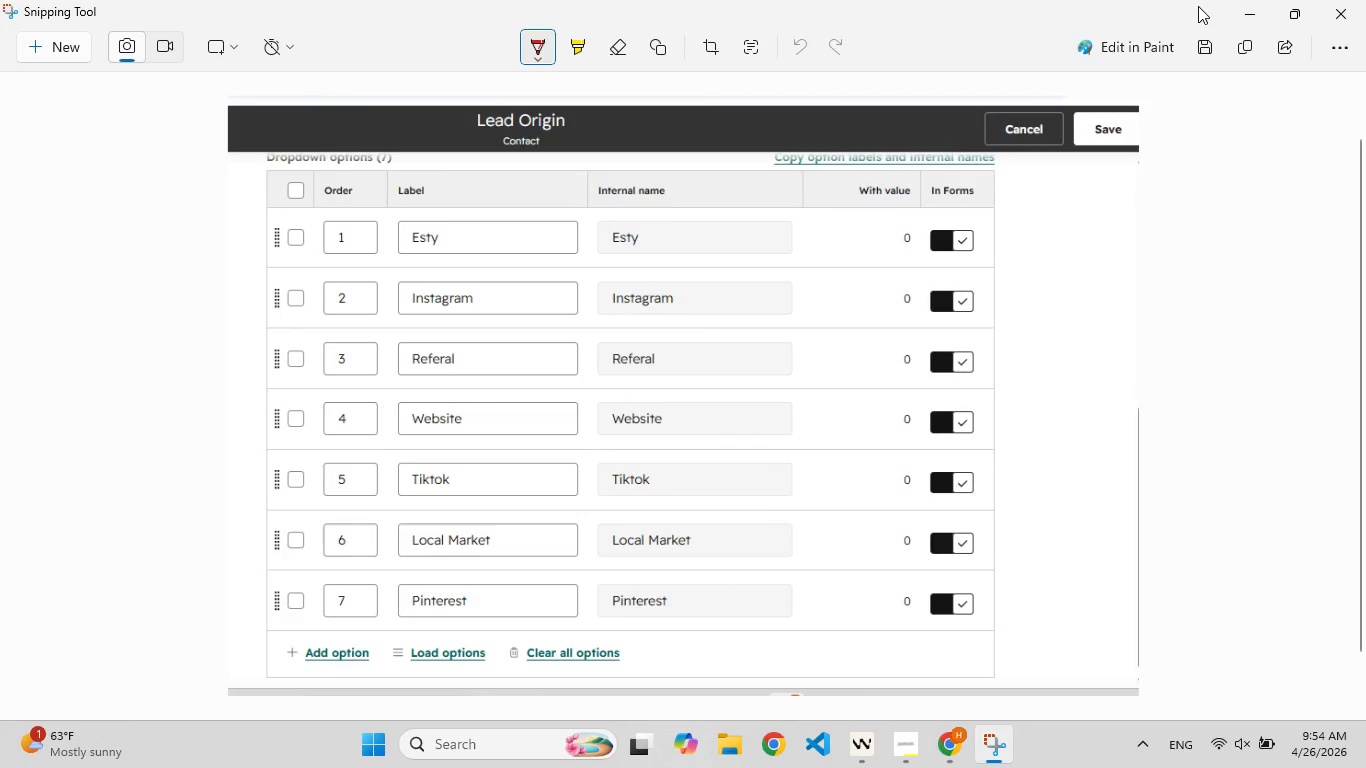 
left_click([1345, 12])
 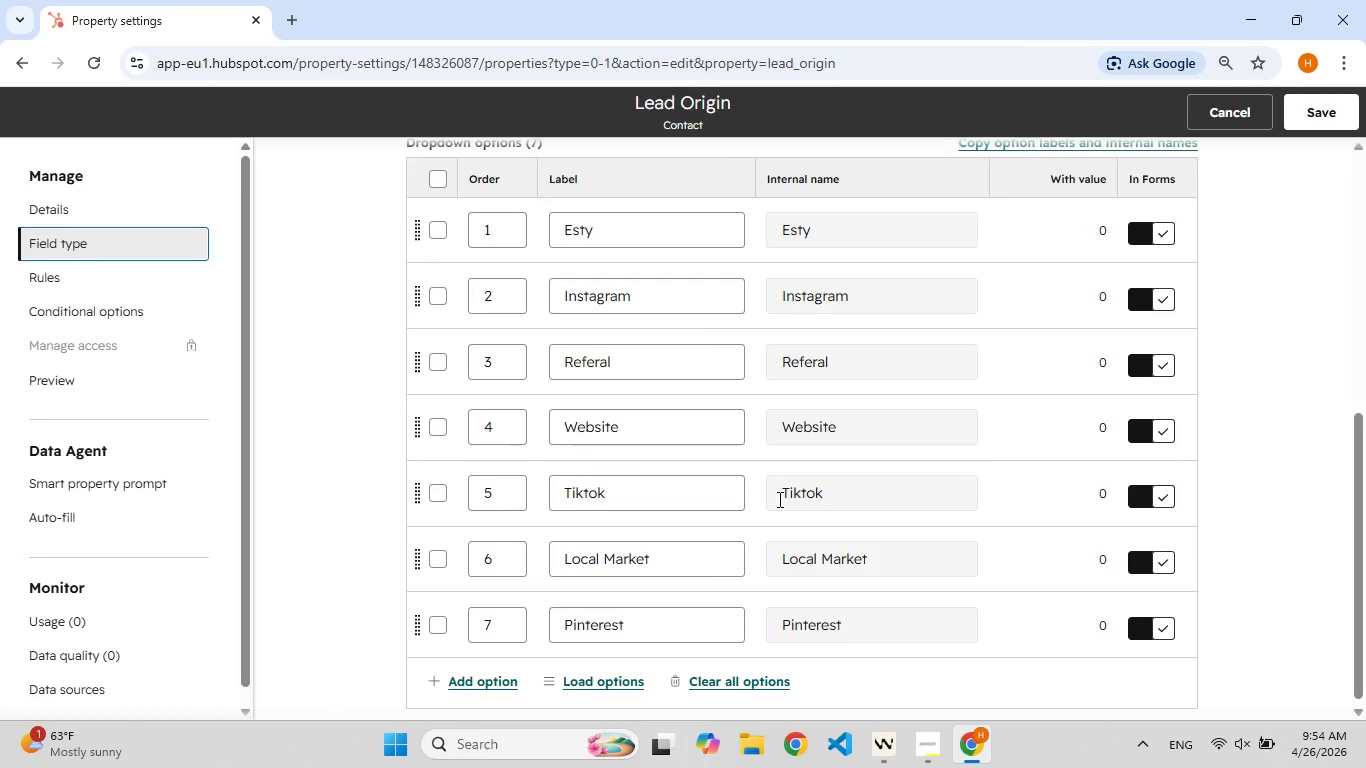 
wait(11.76)
 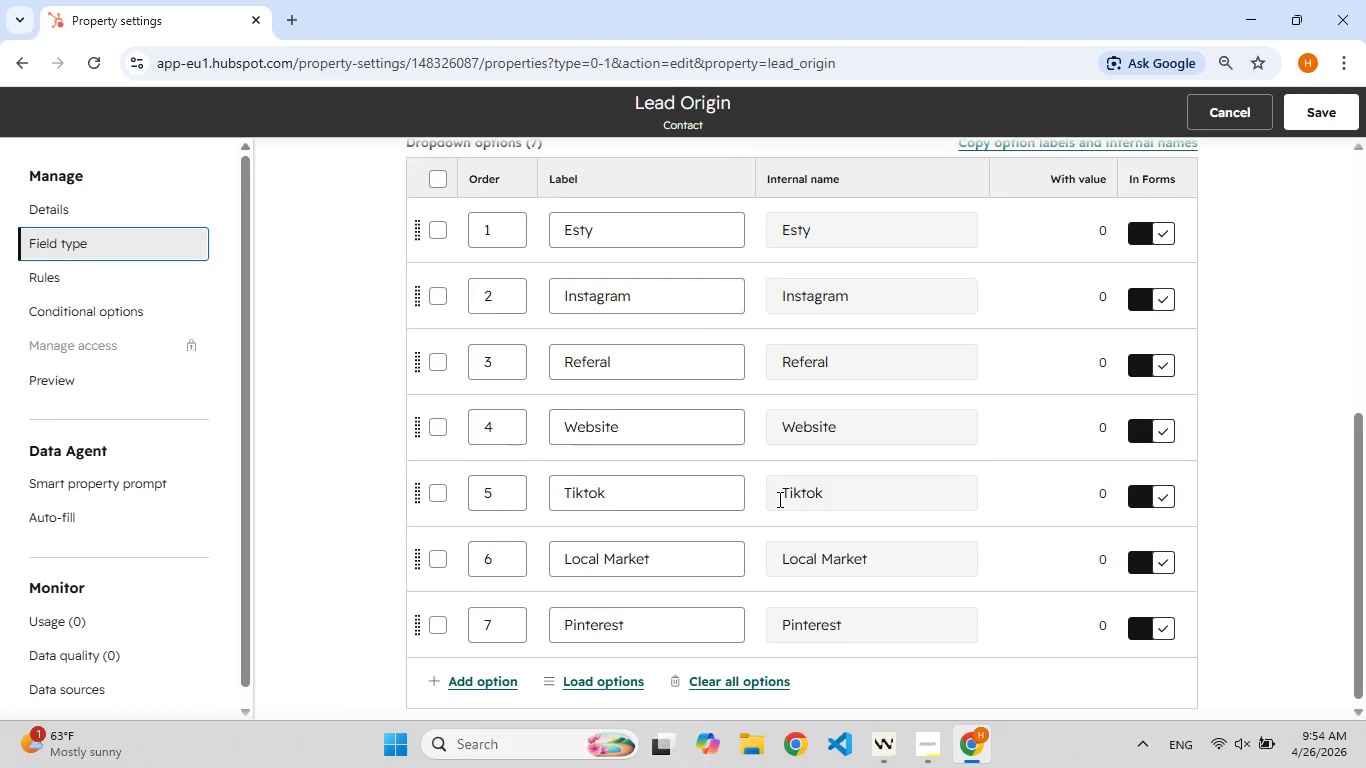 
left_click([1326, 114])
 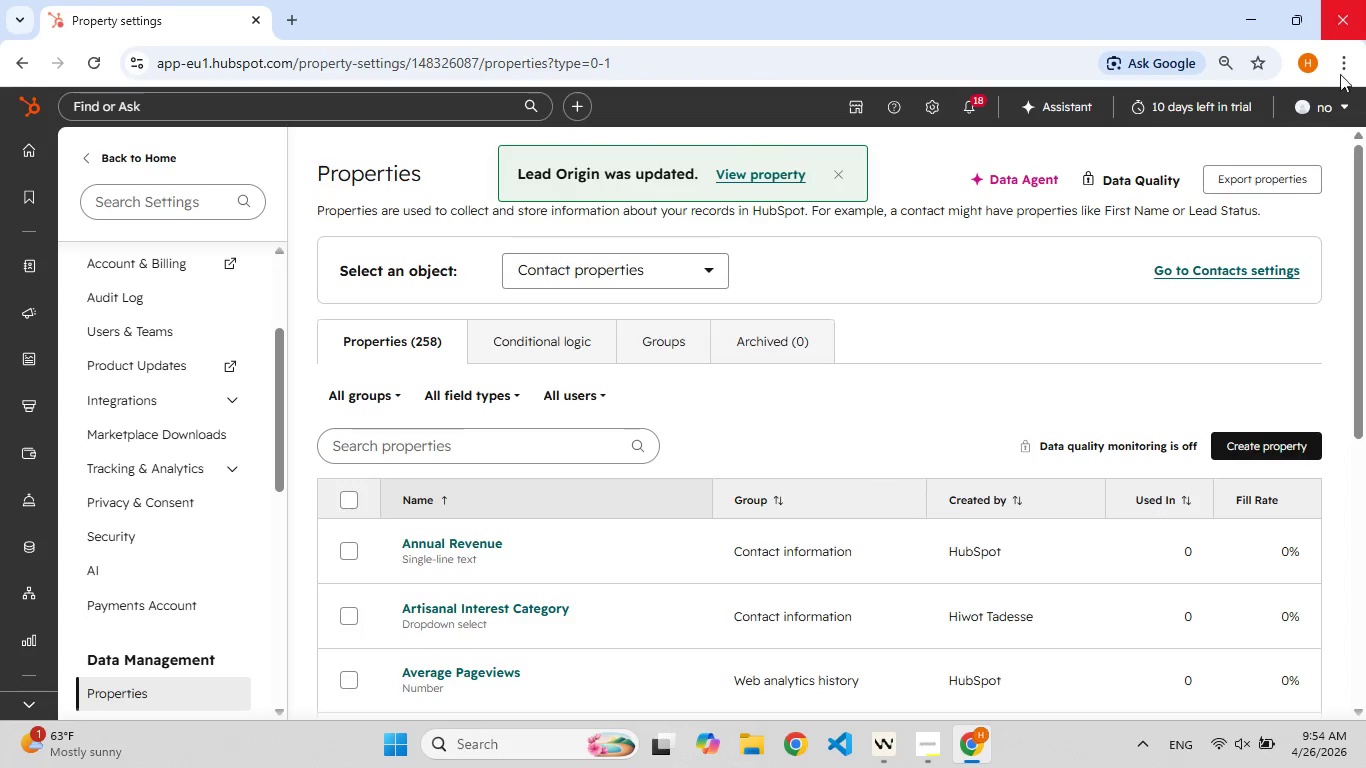 
wait(6.06)
 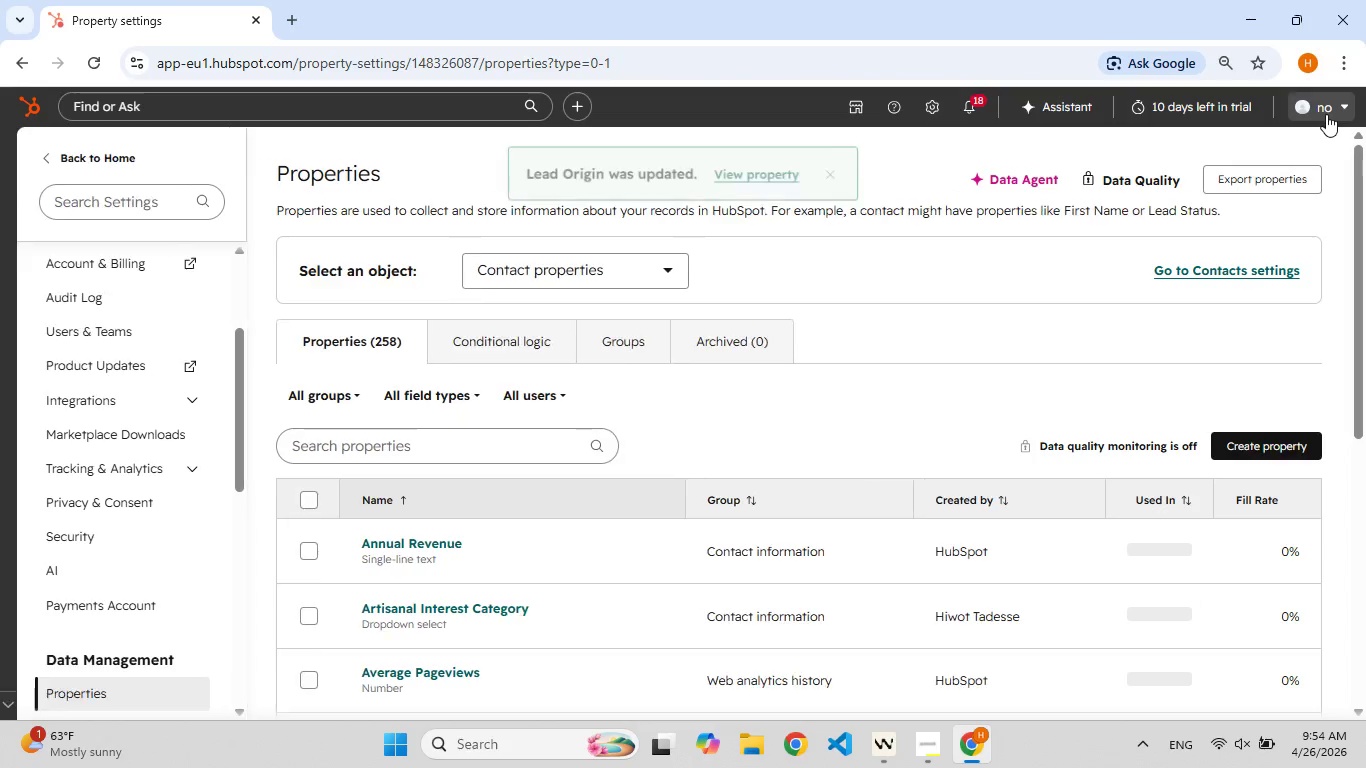 
left_click([1245, 440])
 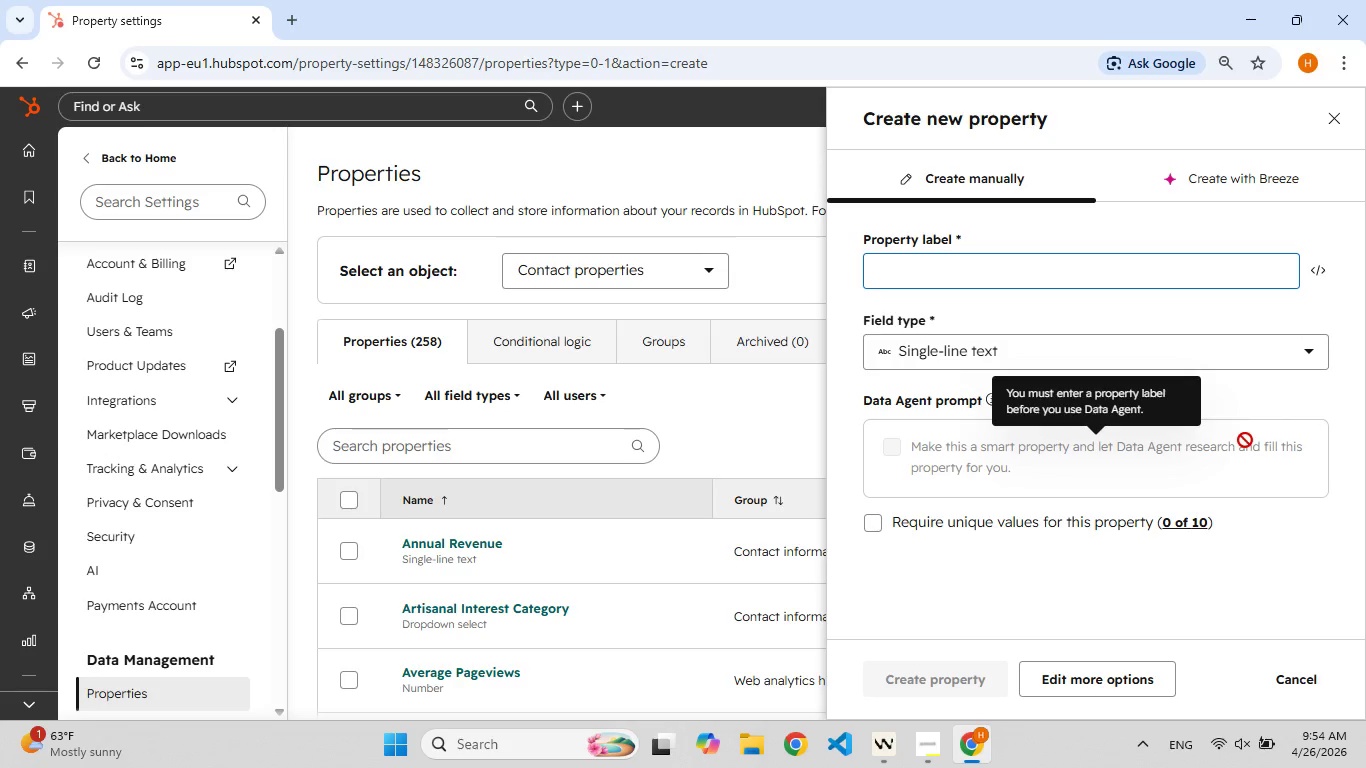 
key(Shift+C)
 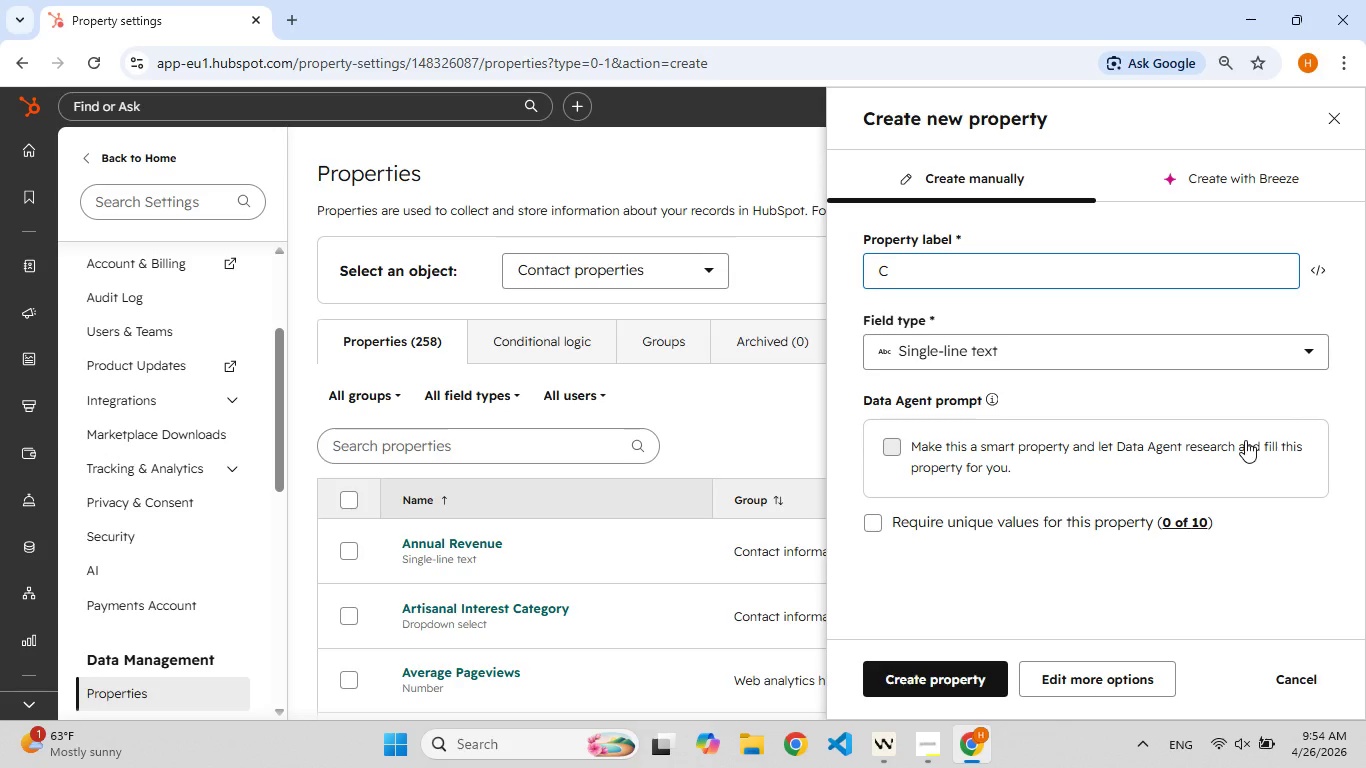 
wait(6.2)
 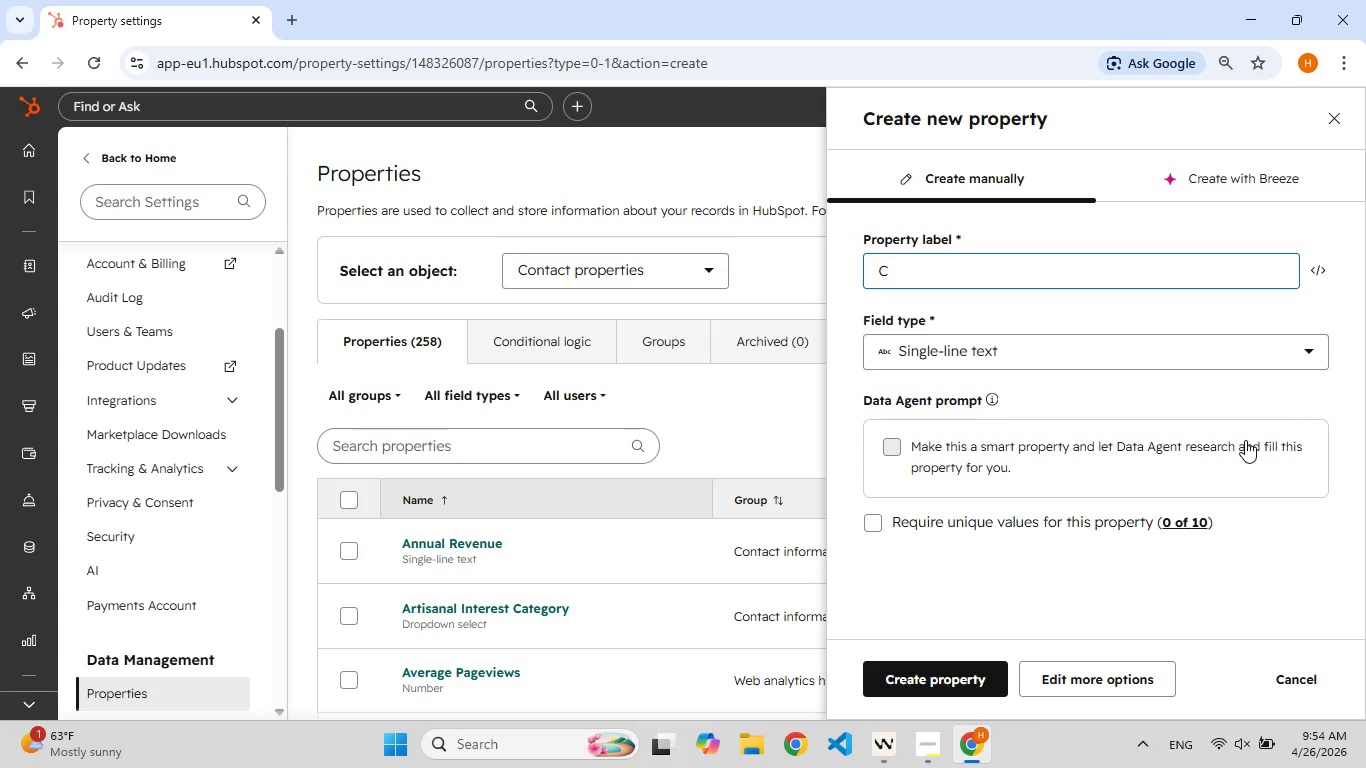 
type(ata[F8]g)
 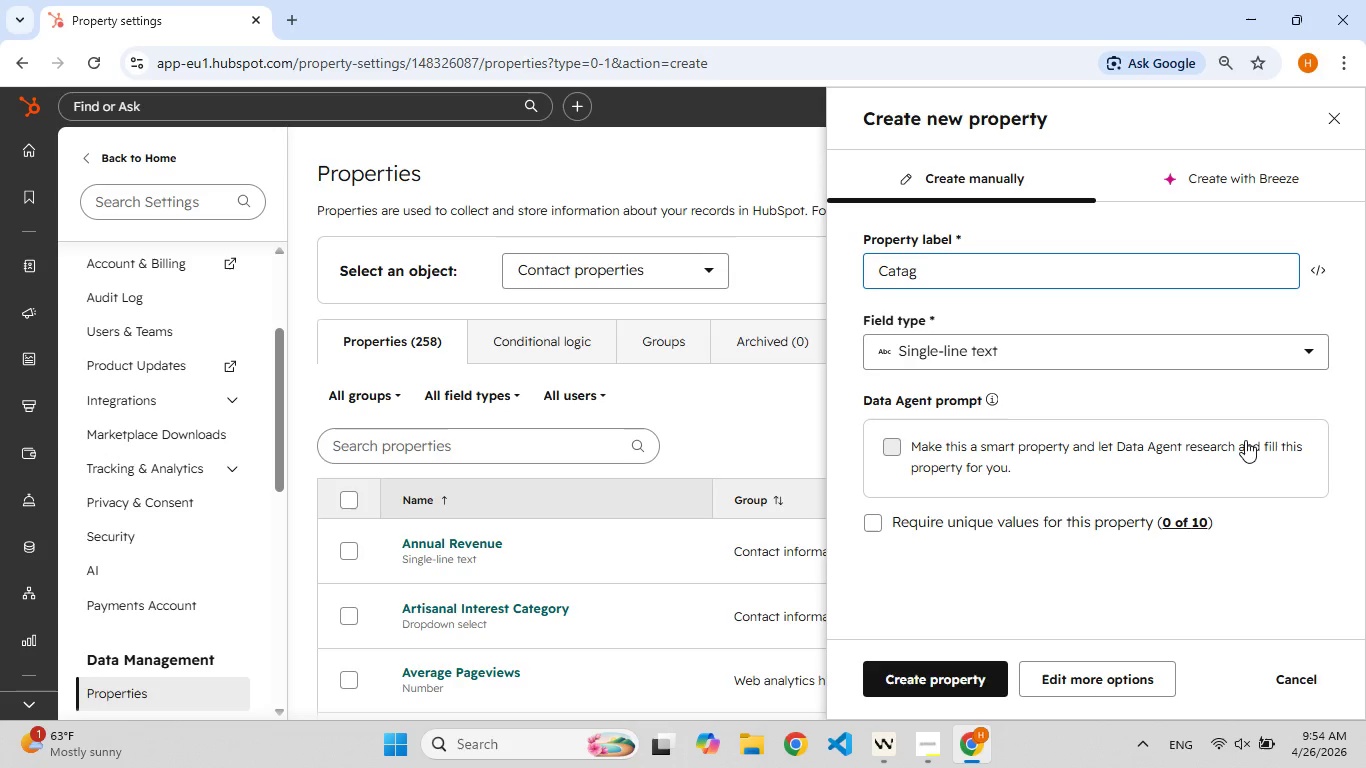 
type(ory)
 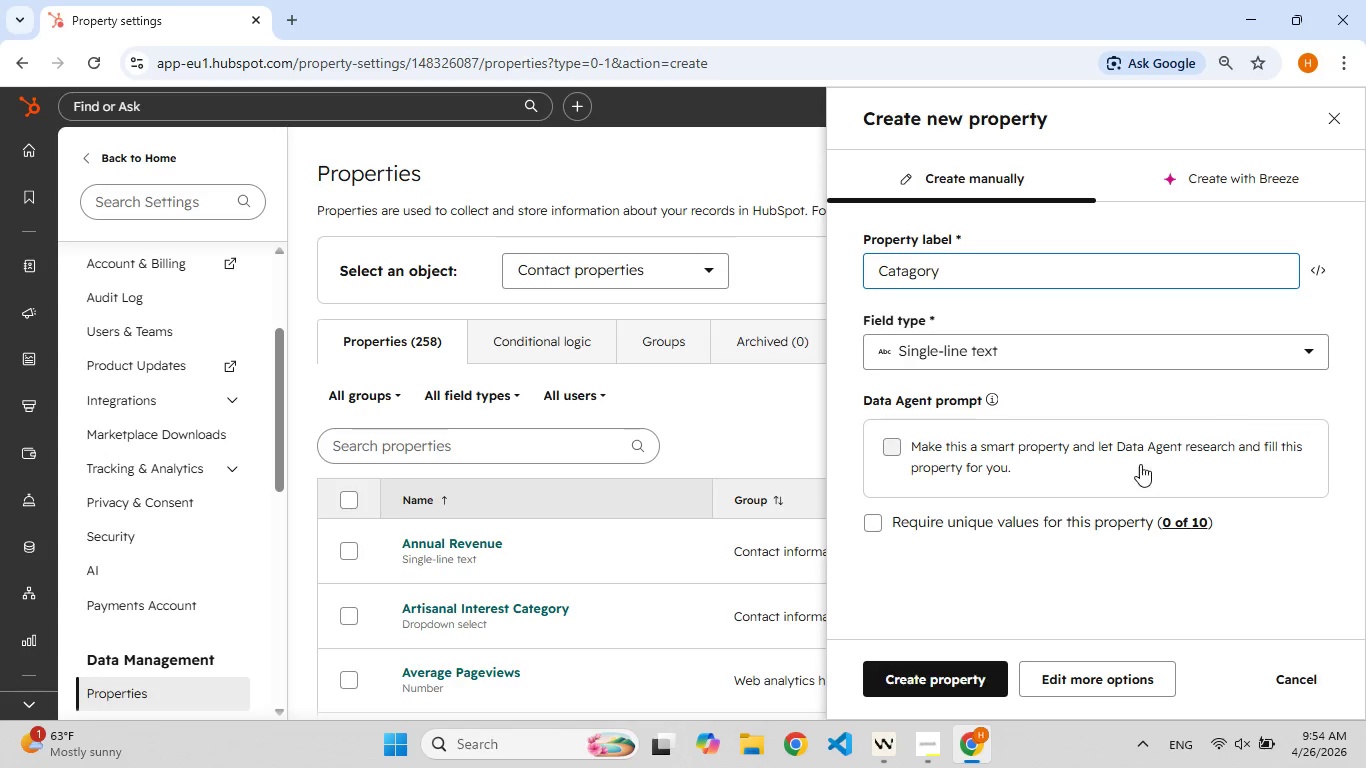 
wait(7.7)
 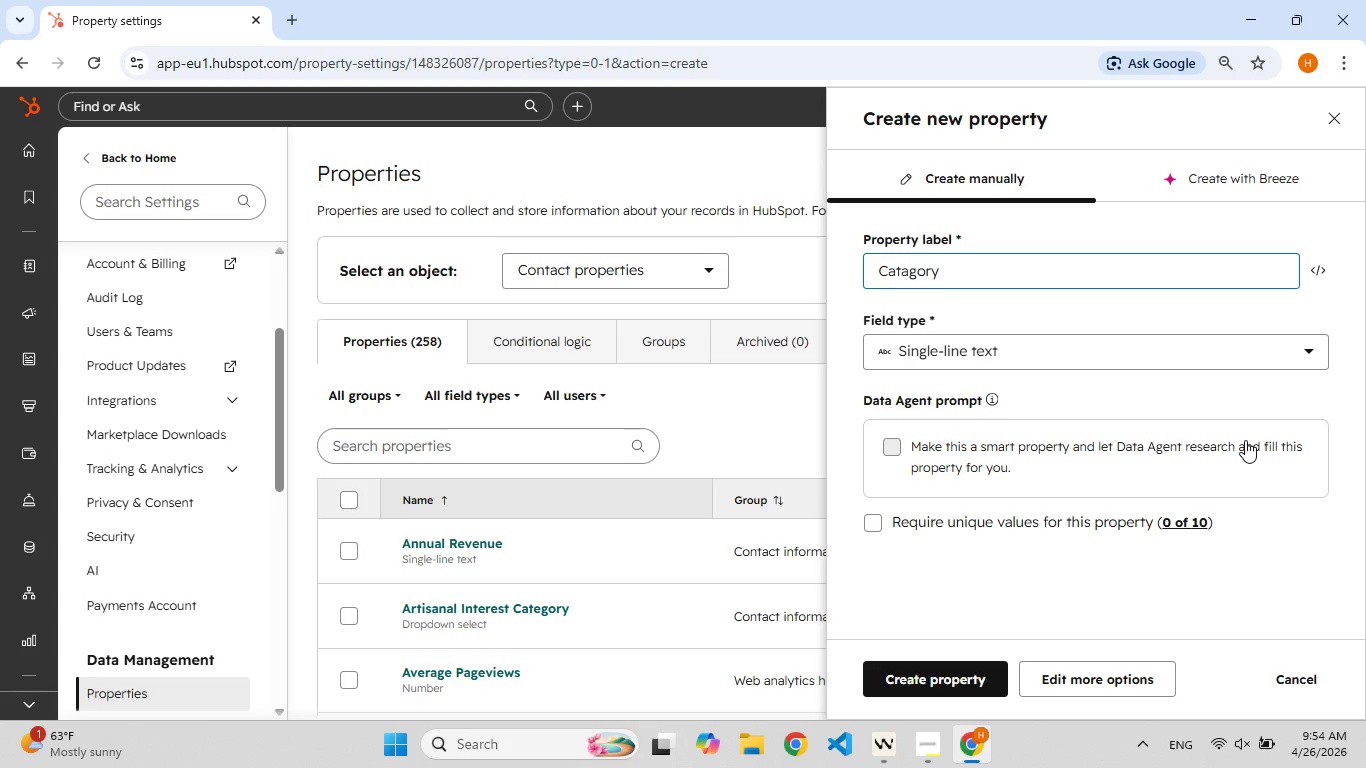 
left_click([878, 277])
 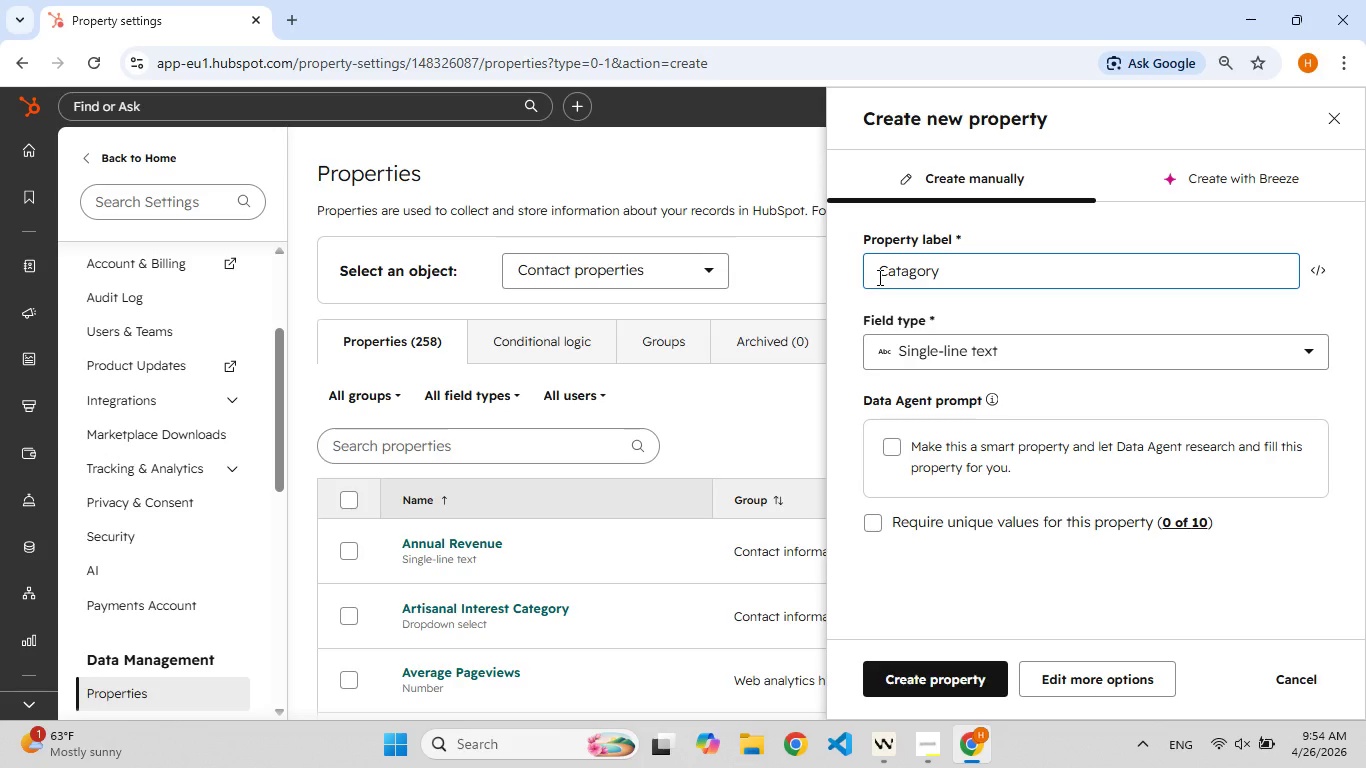 
type(Project )
 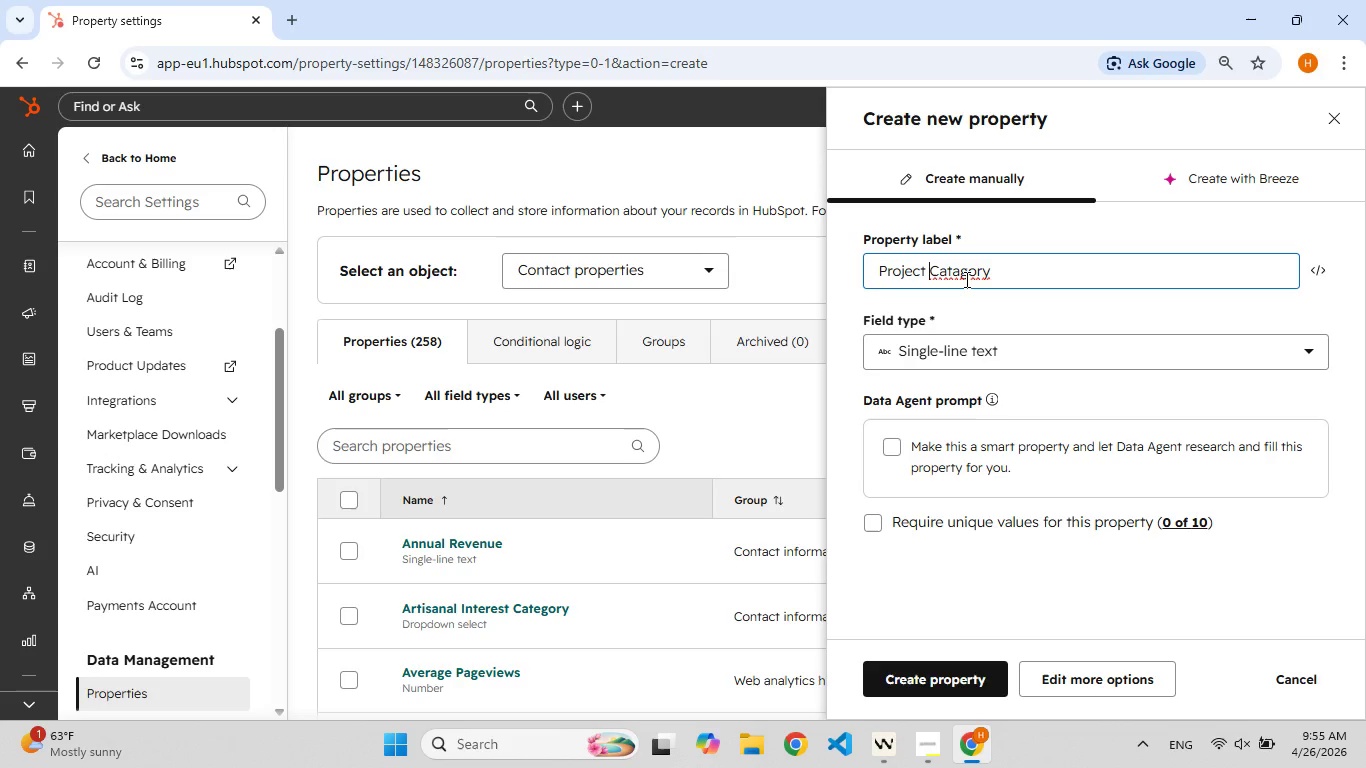 
left_click([961, 273])
 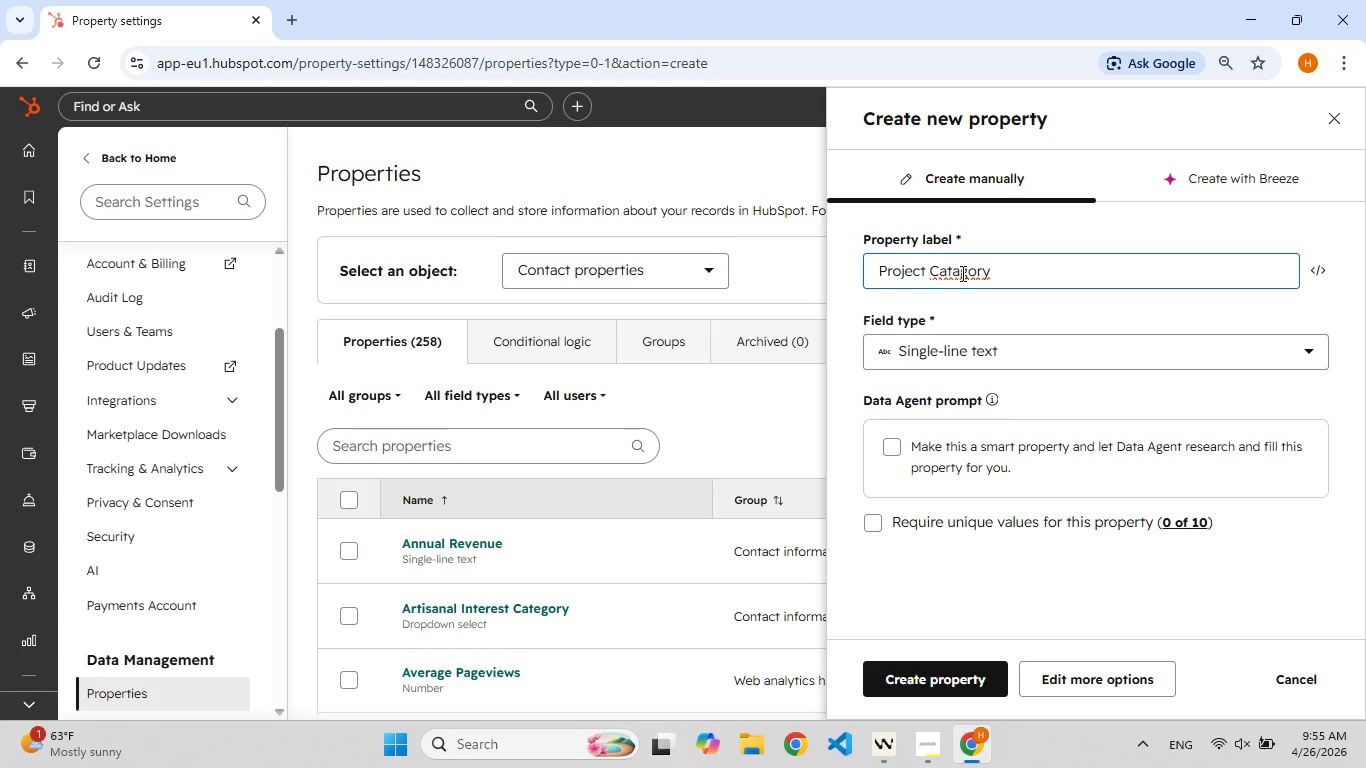 
key(F9)
 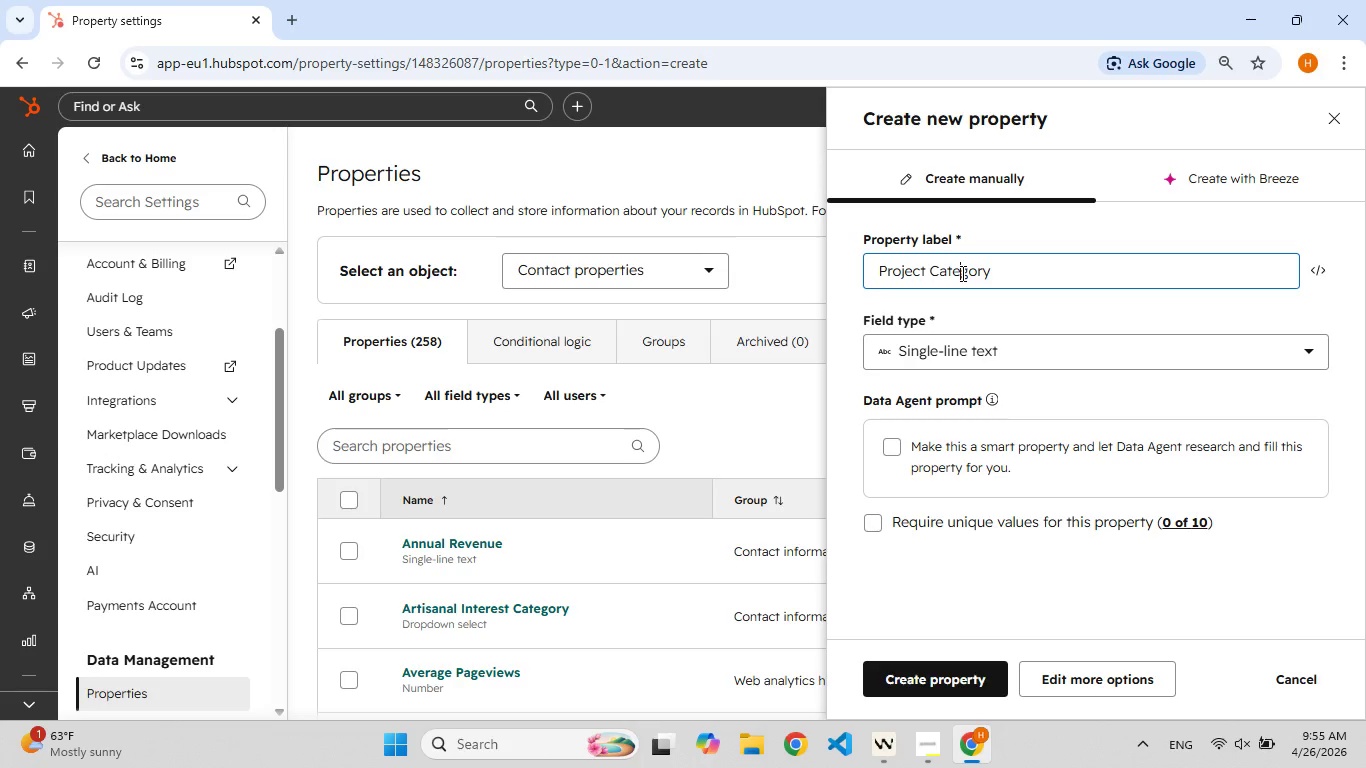 
key(Backspace)
 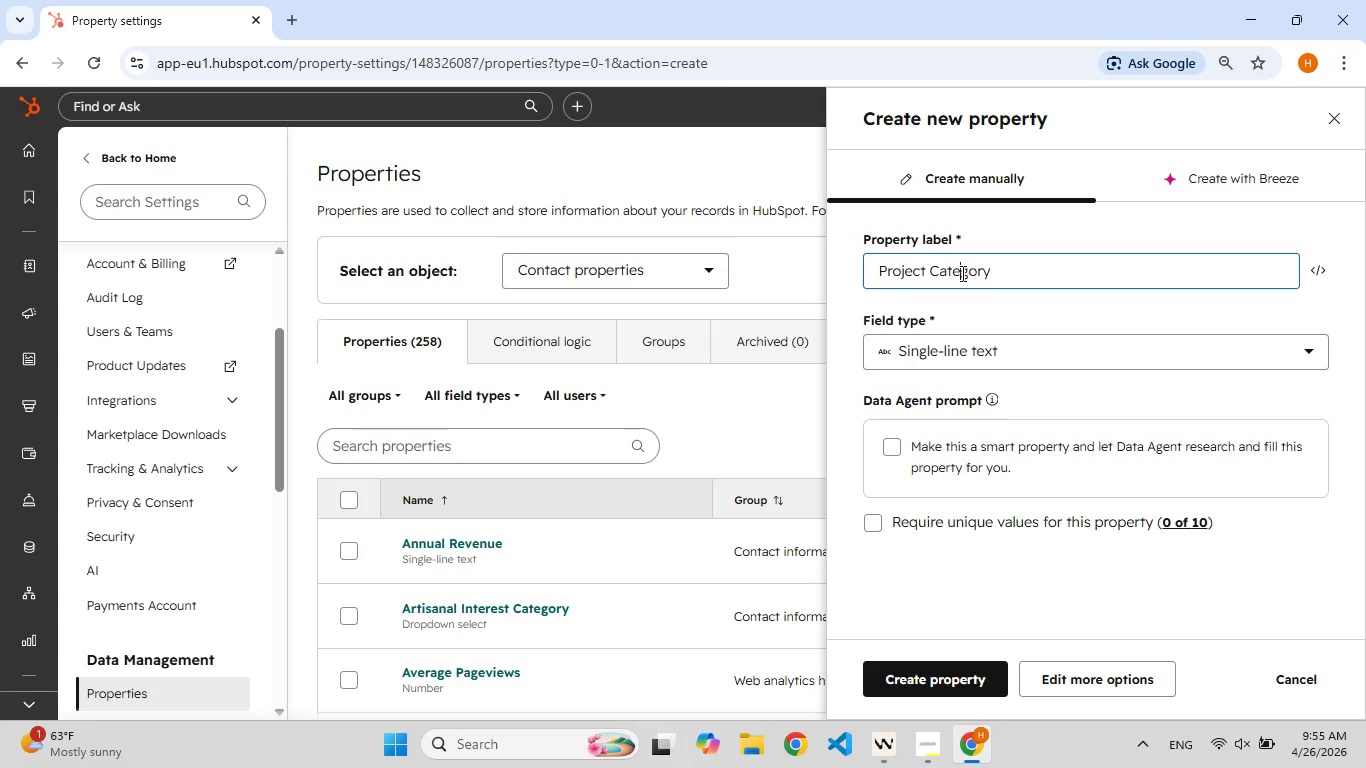 
key(E)
 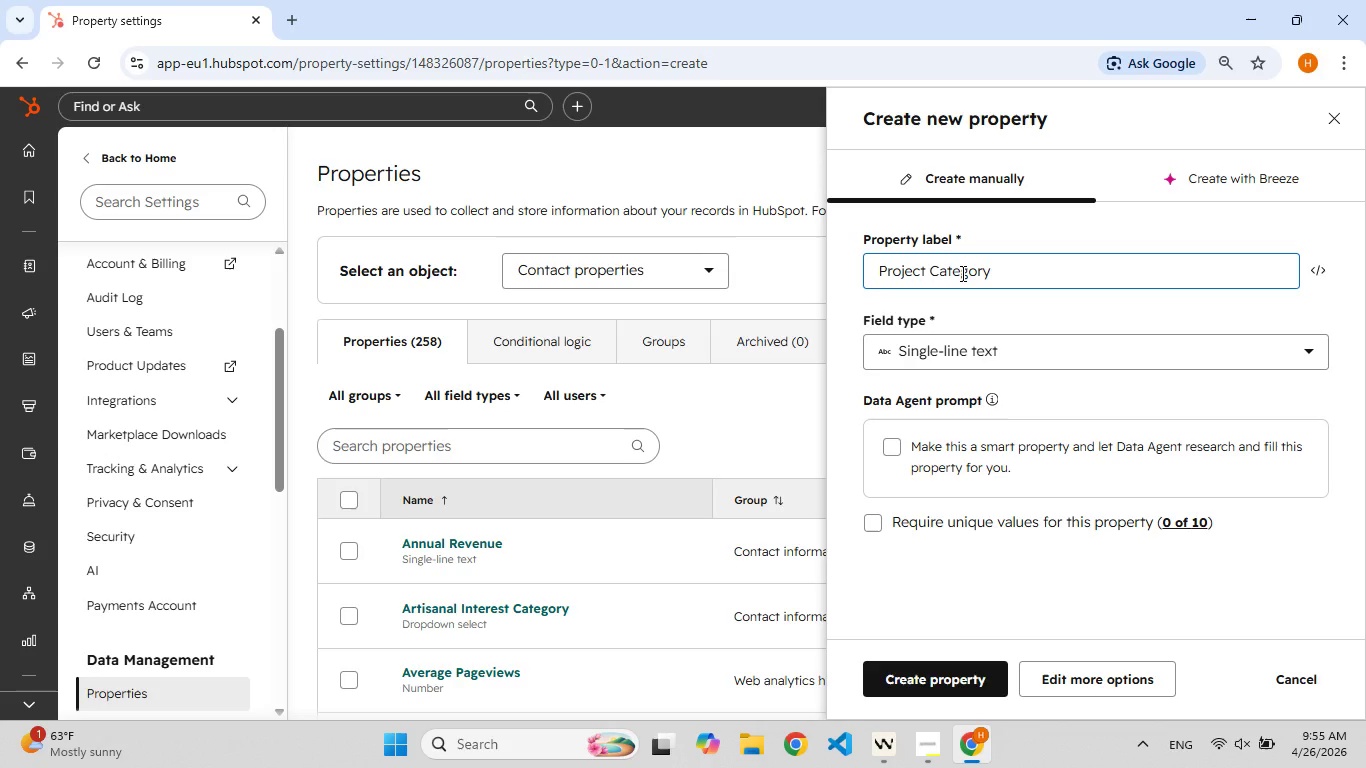 
wait(8.5)
 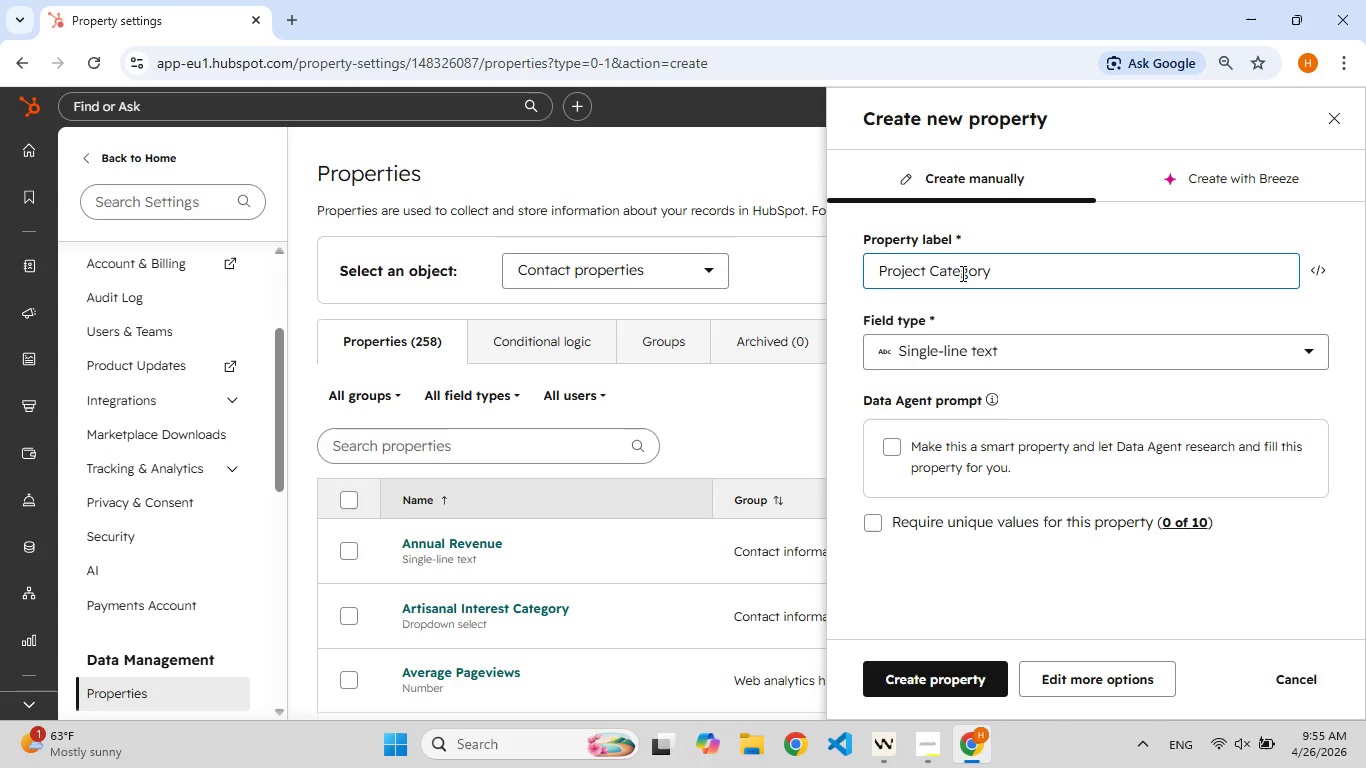 
left_click([1087, 669])
 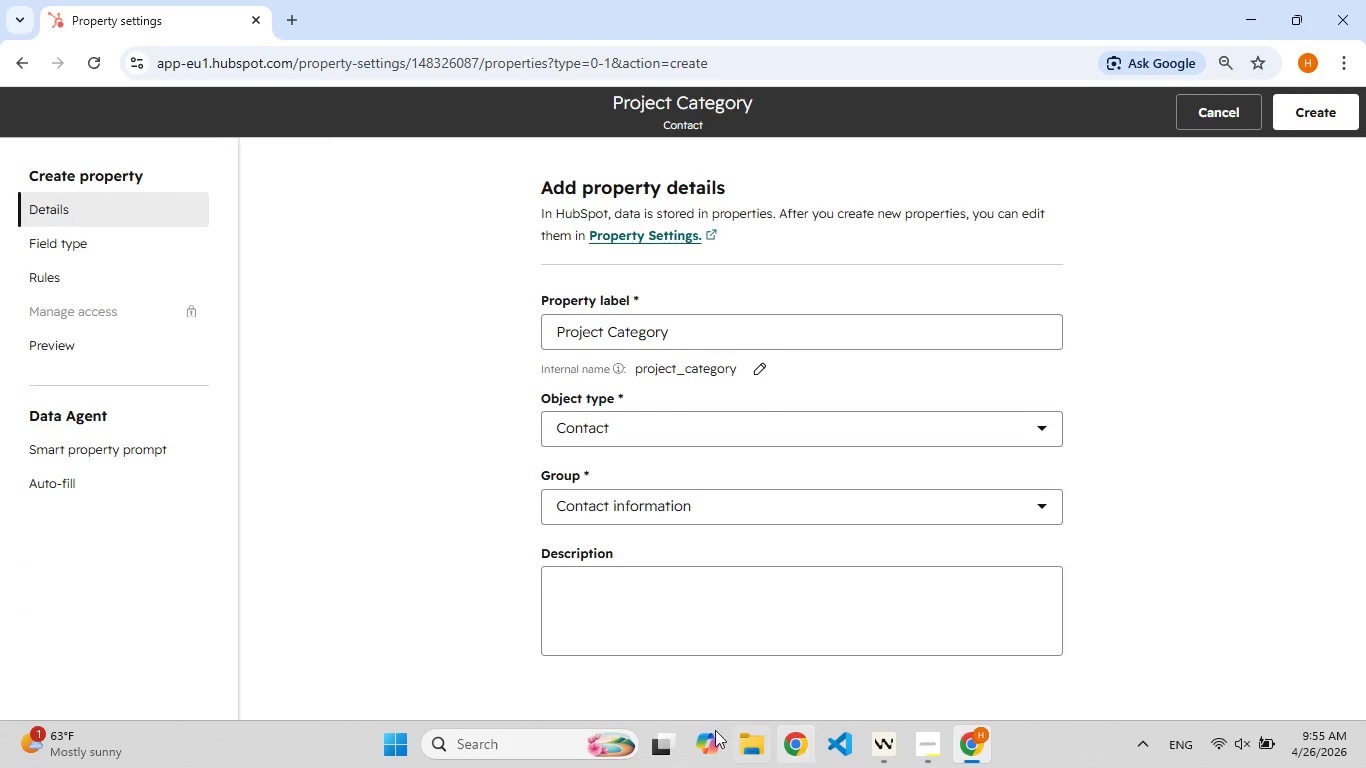 
left_click([629, 589])
 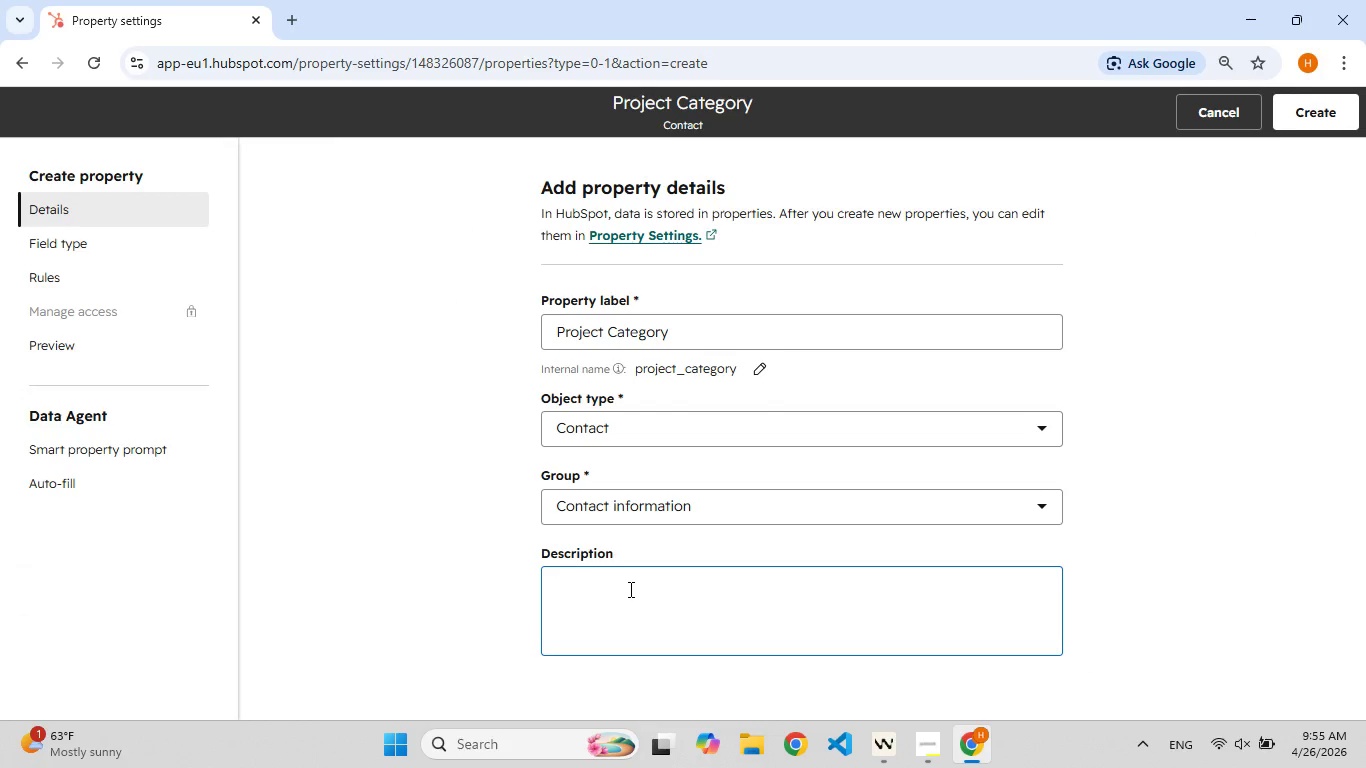 
type(Cate[F8]g)
 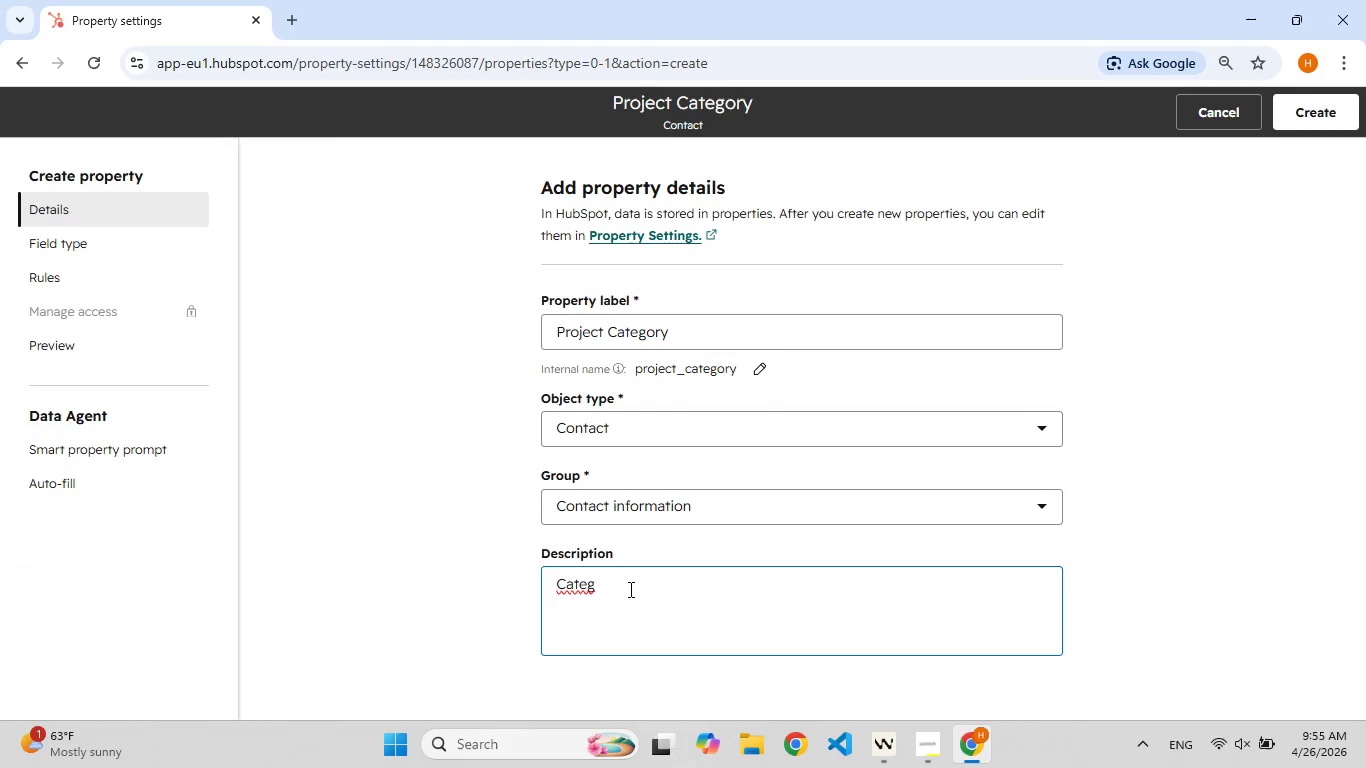 
type(ory)
 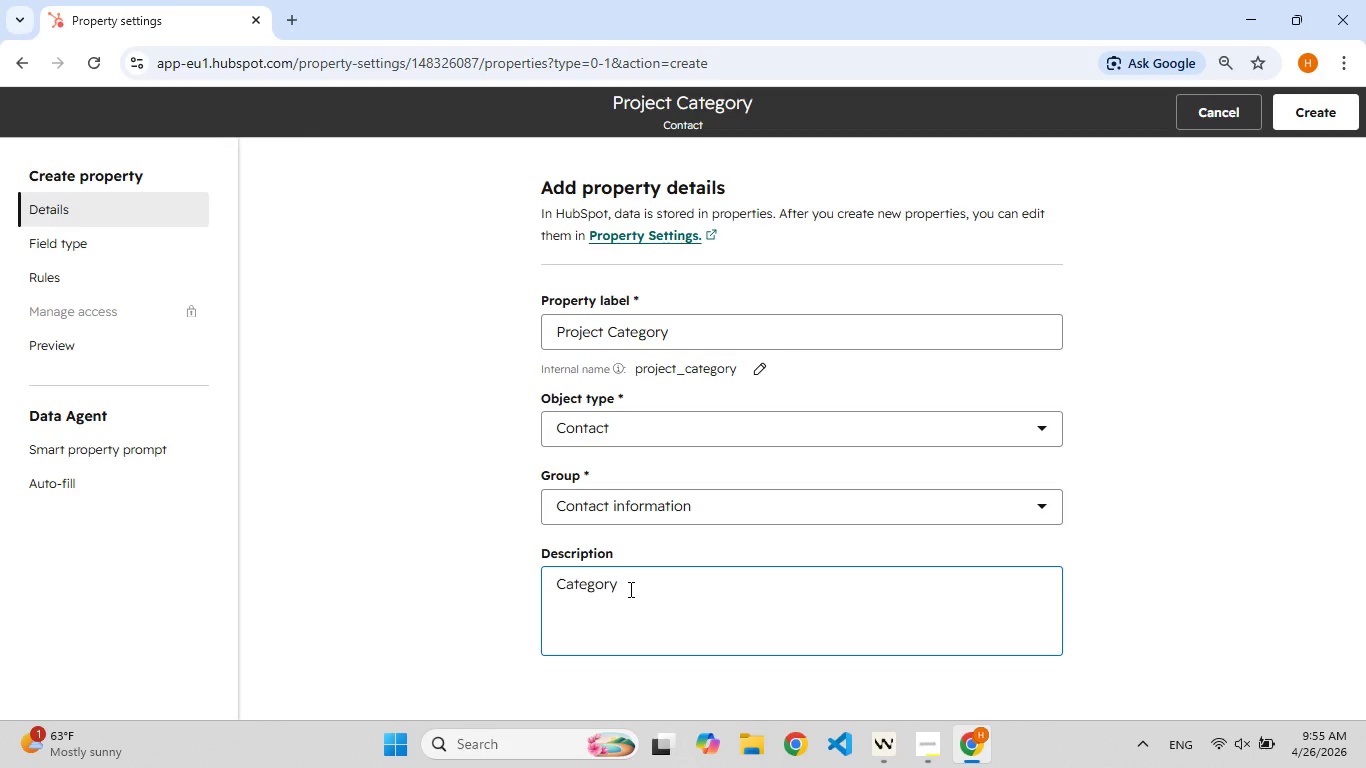 
wait(8.0)
 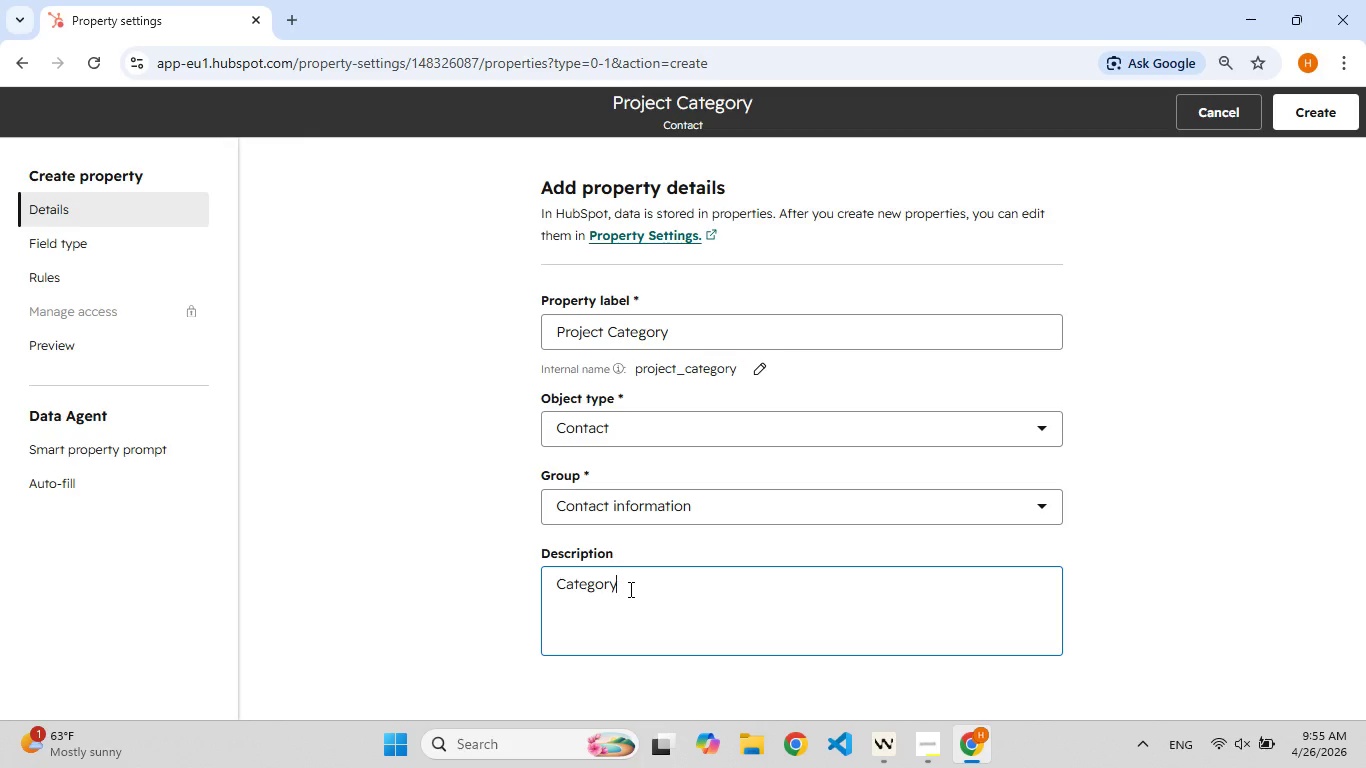 
type( of T[F7]he )
 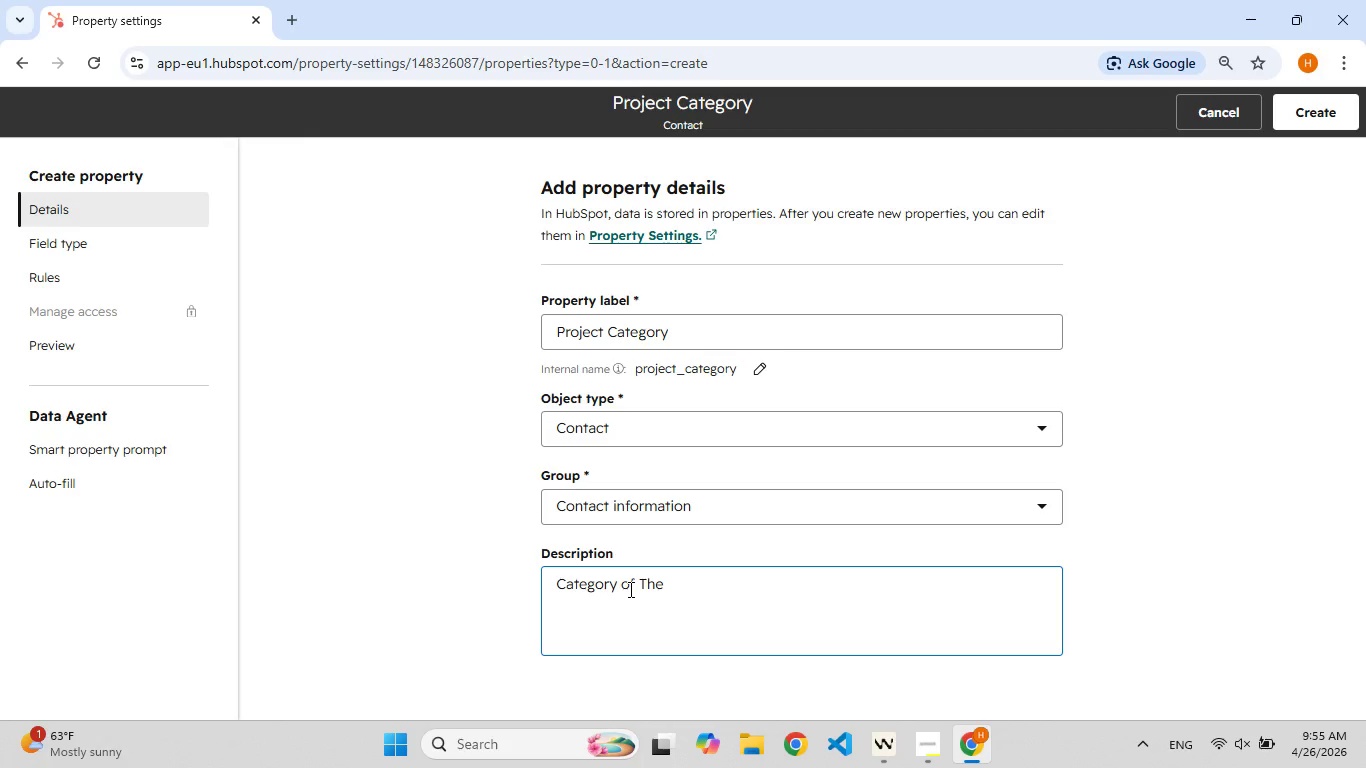 
type(resin Project)
 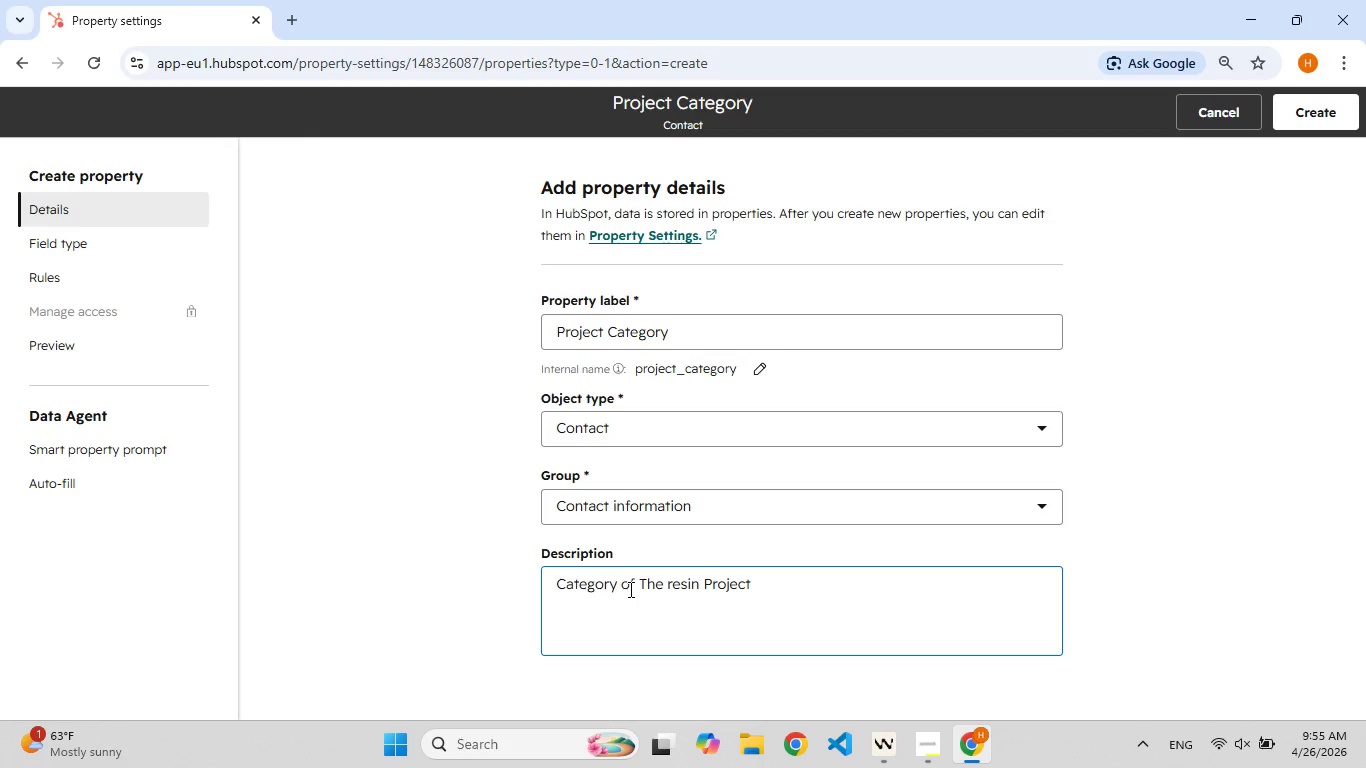 
wait(13.94)
 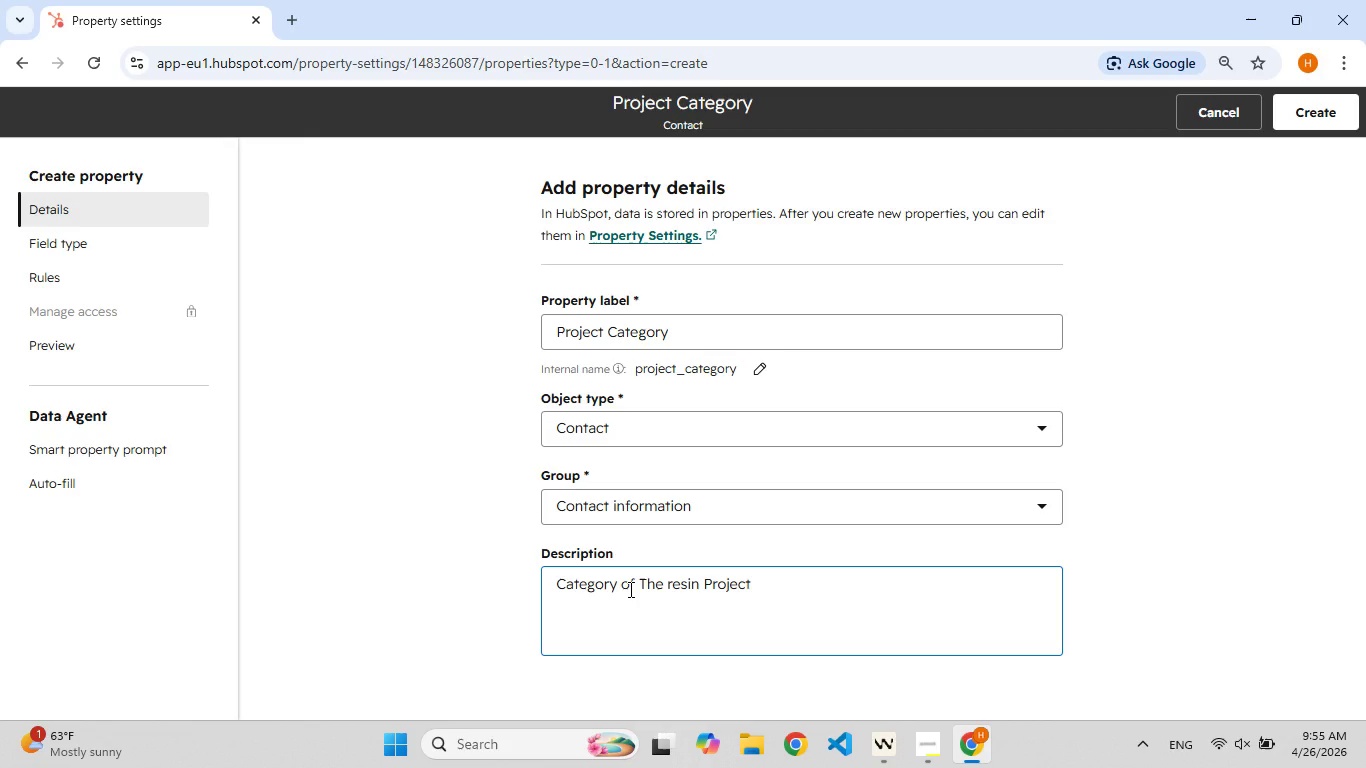 
left_click([115, 249])
 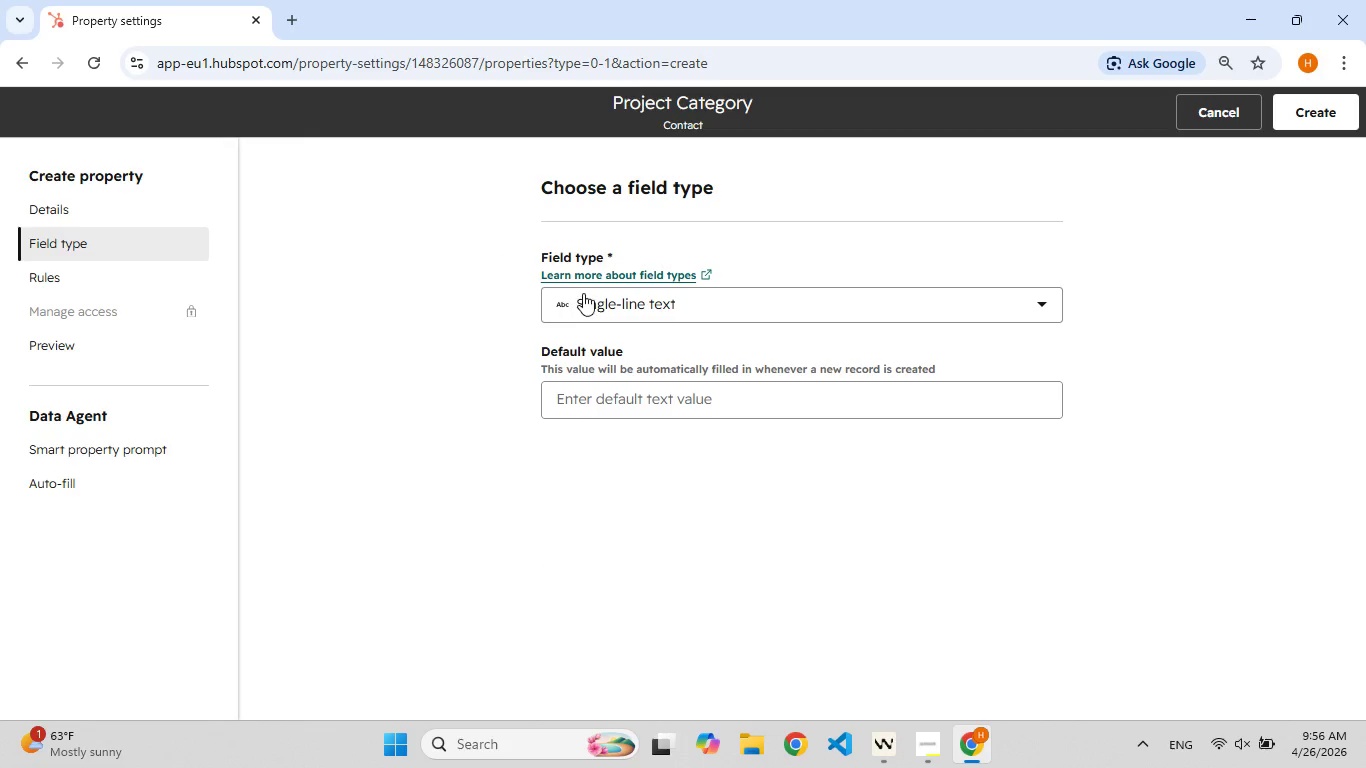 
left_click([585, 293])
 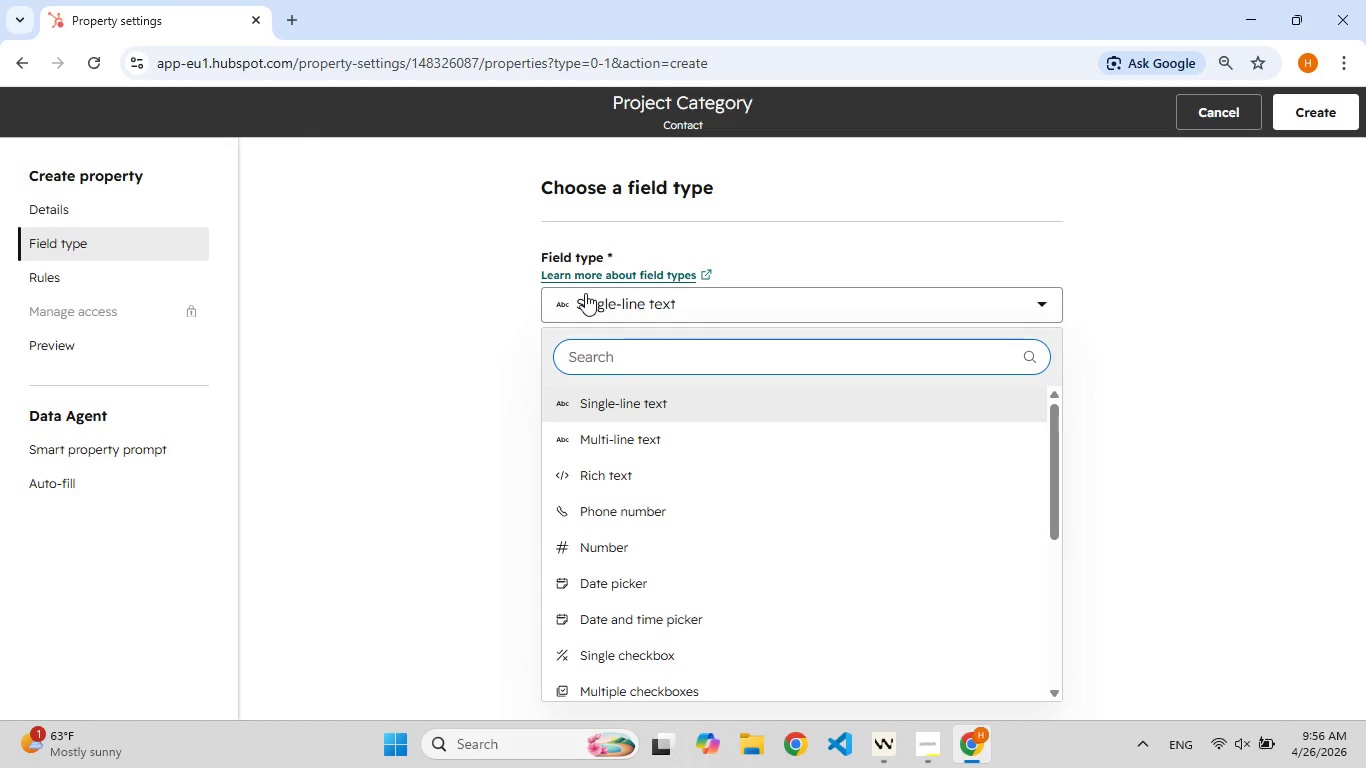 
wait(5.09)
 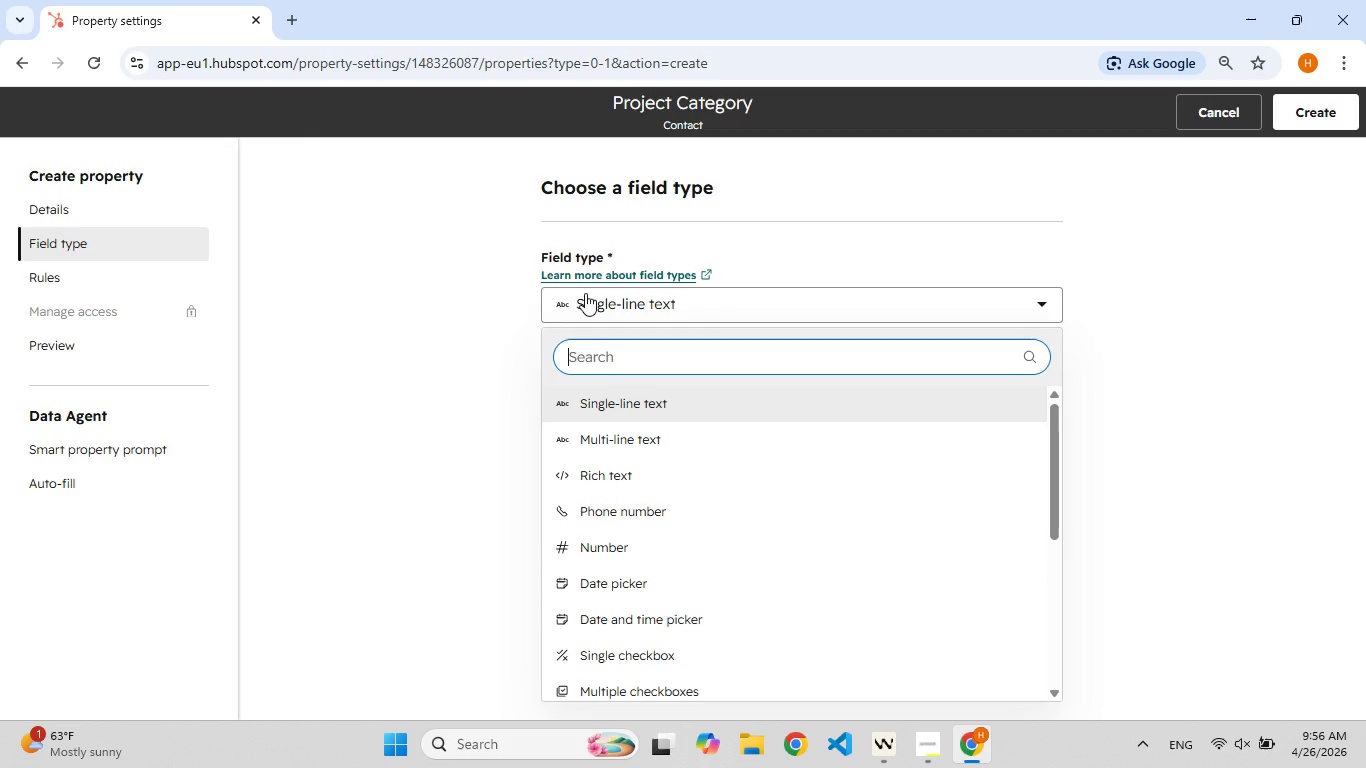 
type(dr)
 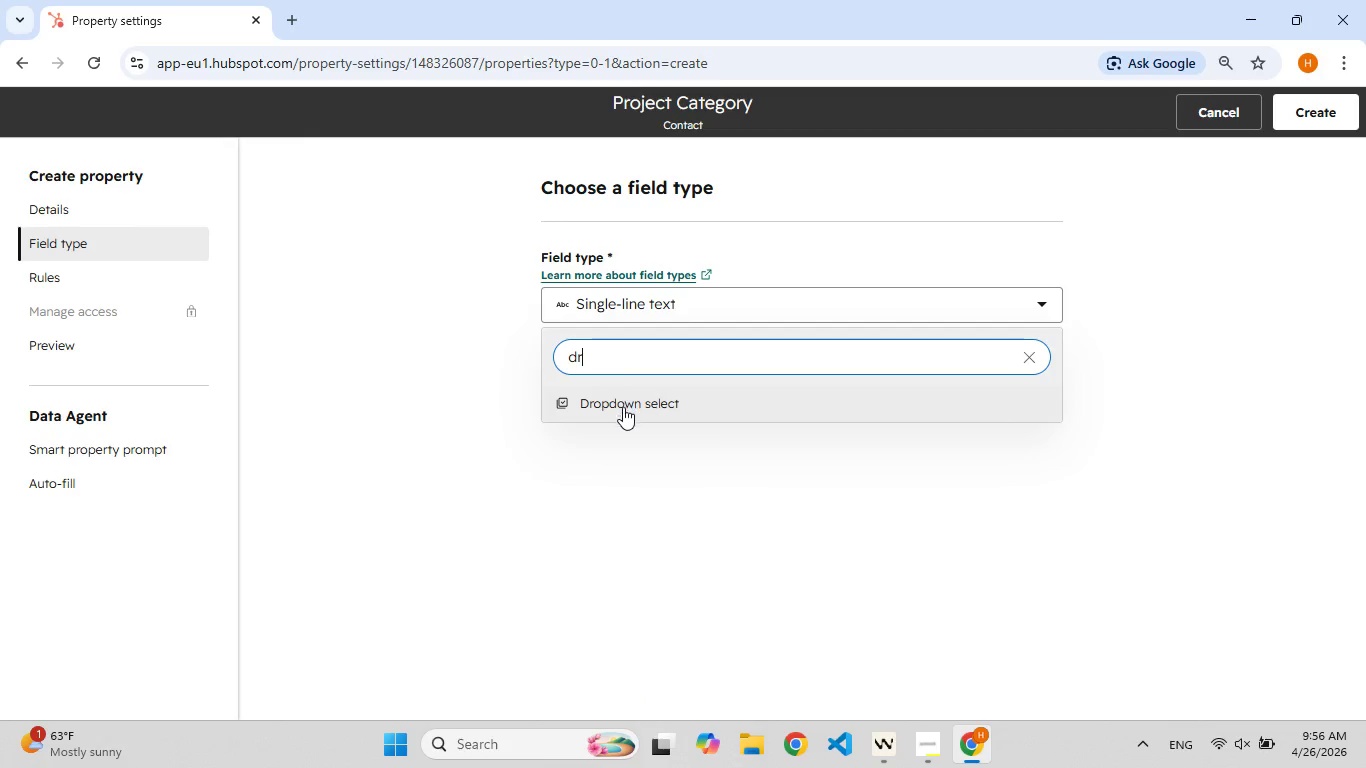 
left_click([623, 407])
 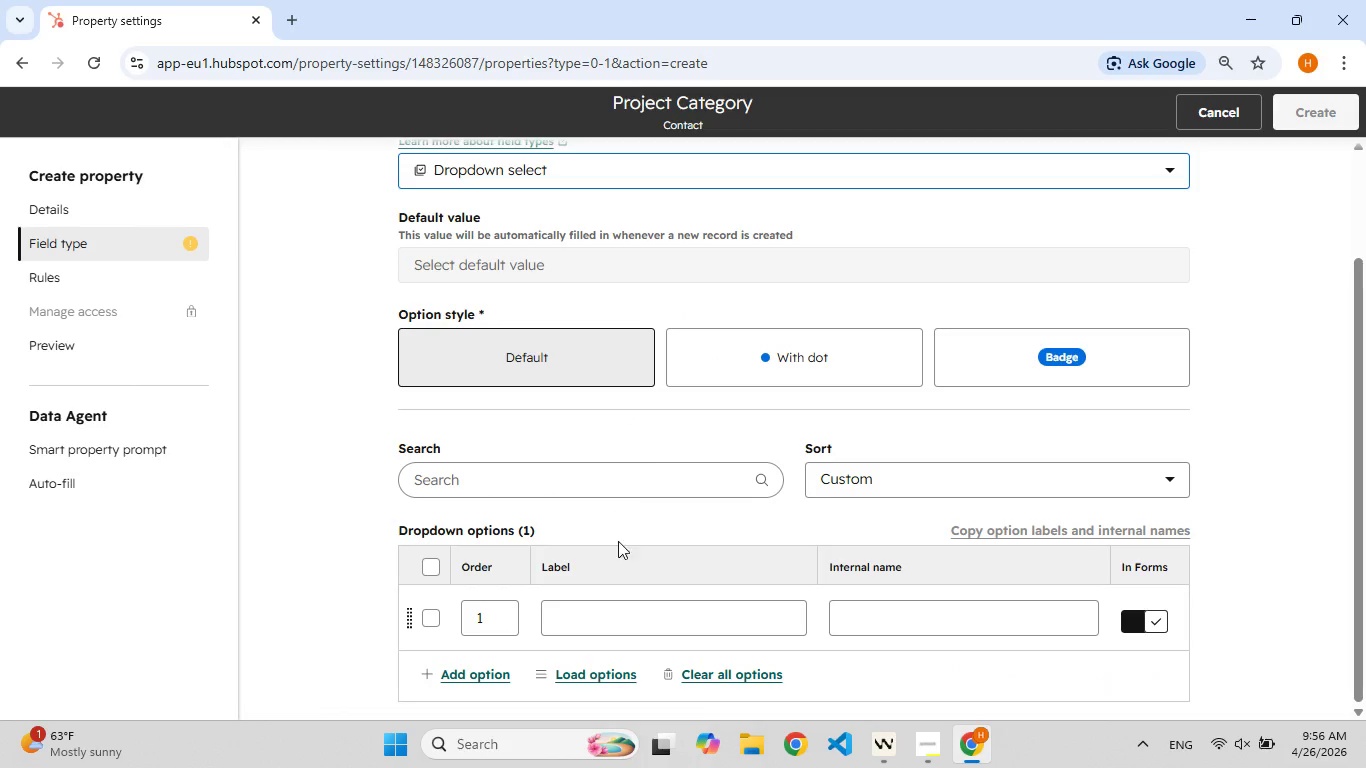 
left_click([605, 616])
 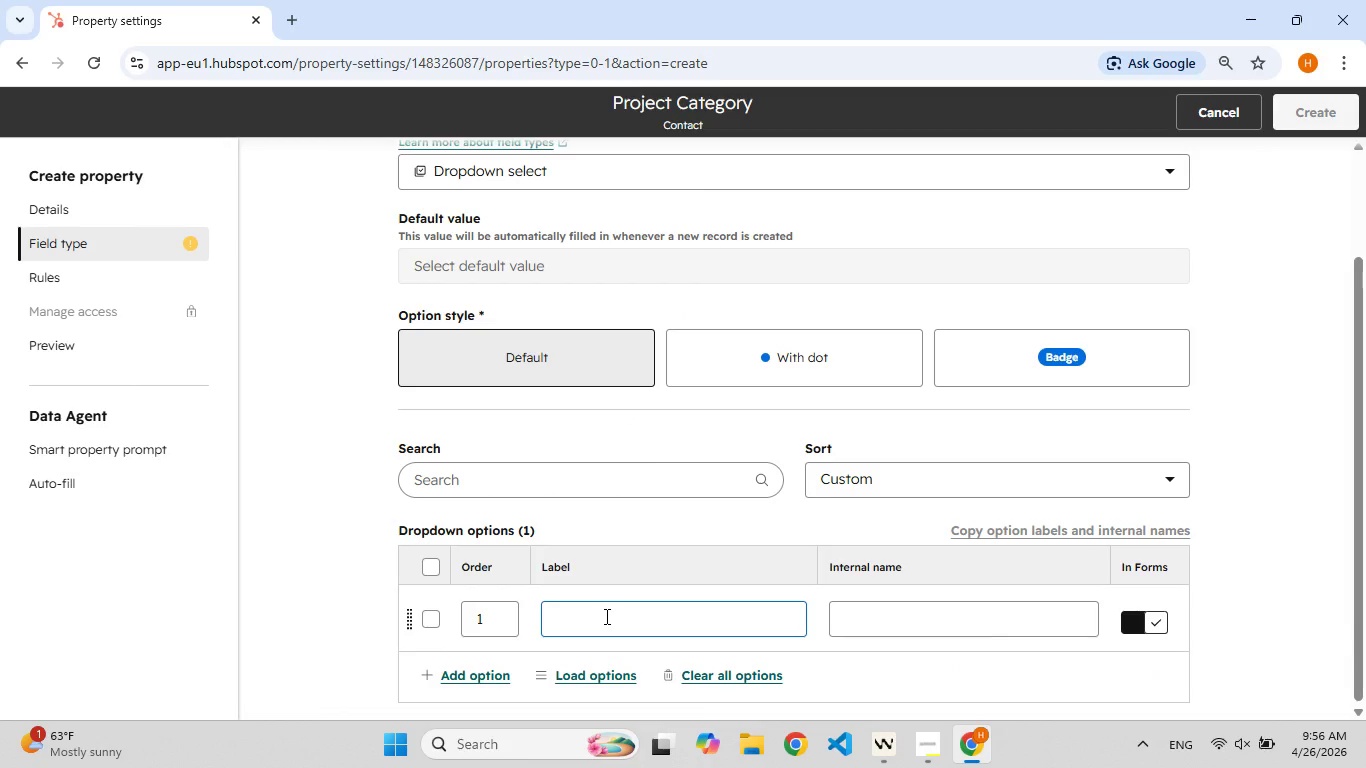 
wait(6.53)
 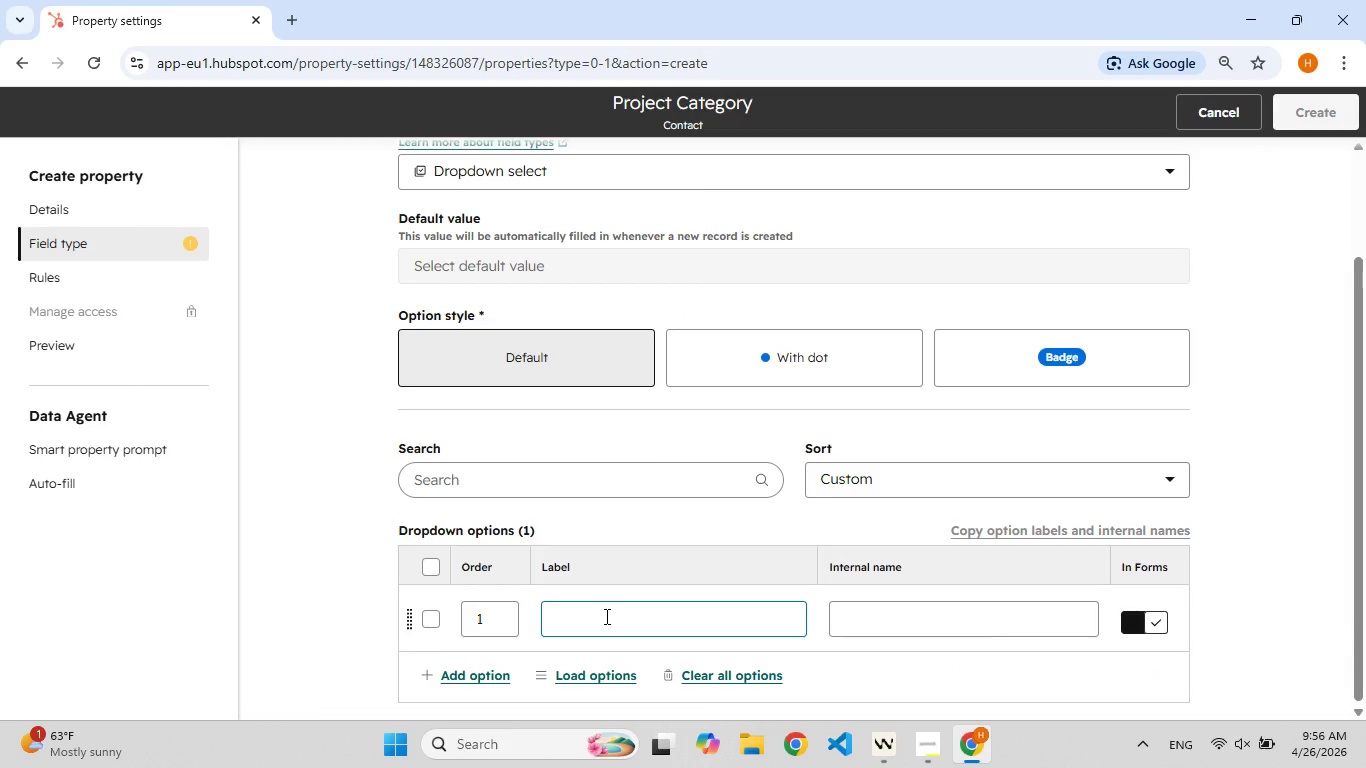 
type(Preservation)
 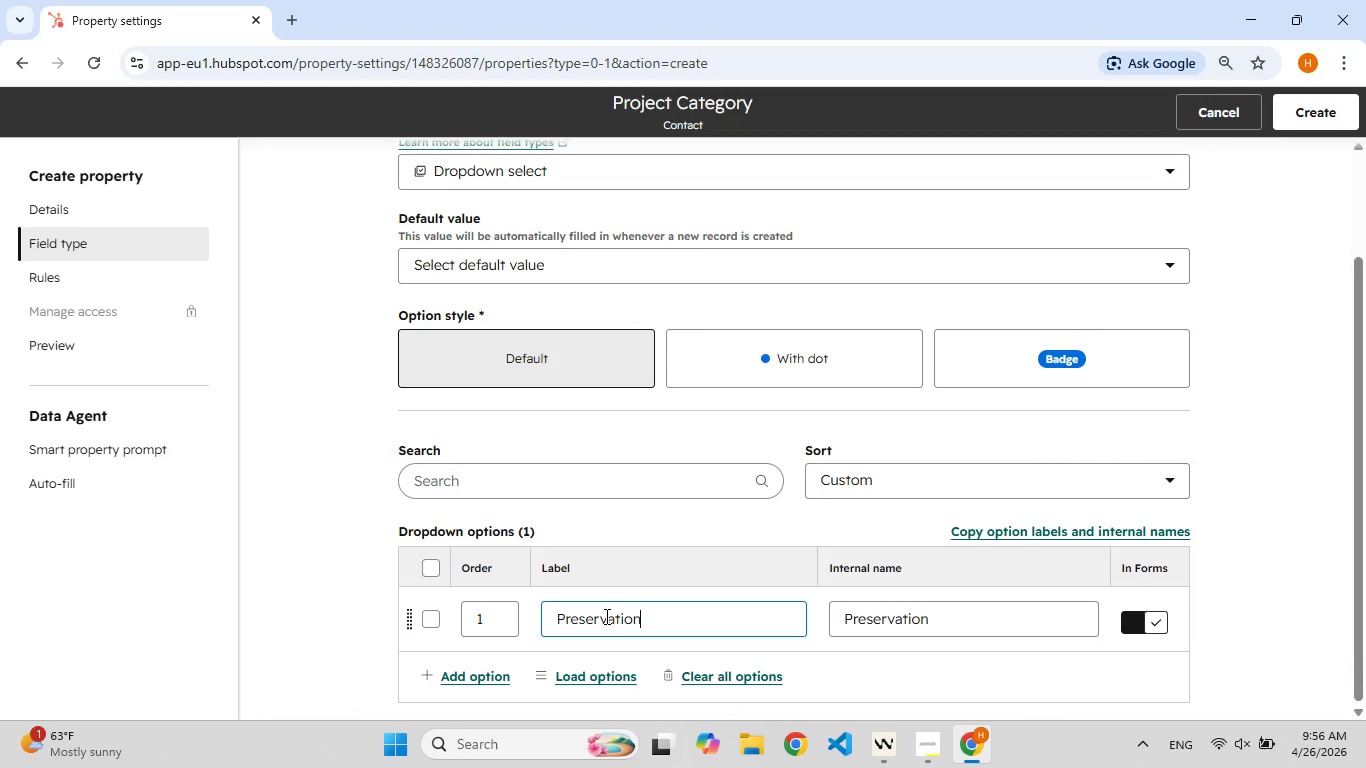 
wait(16.56)
 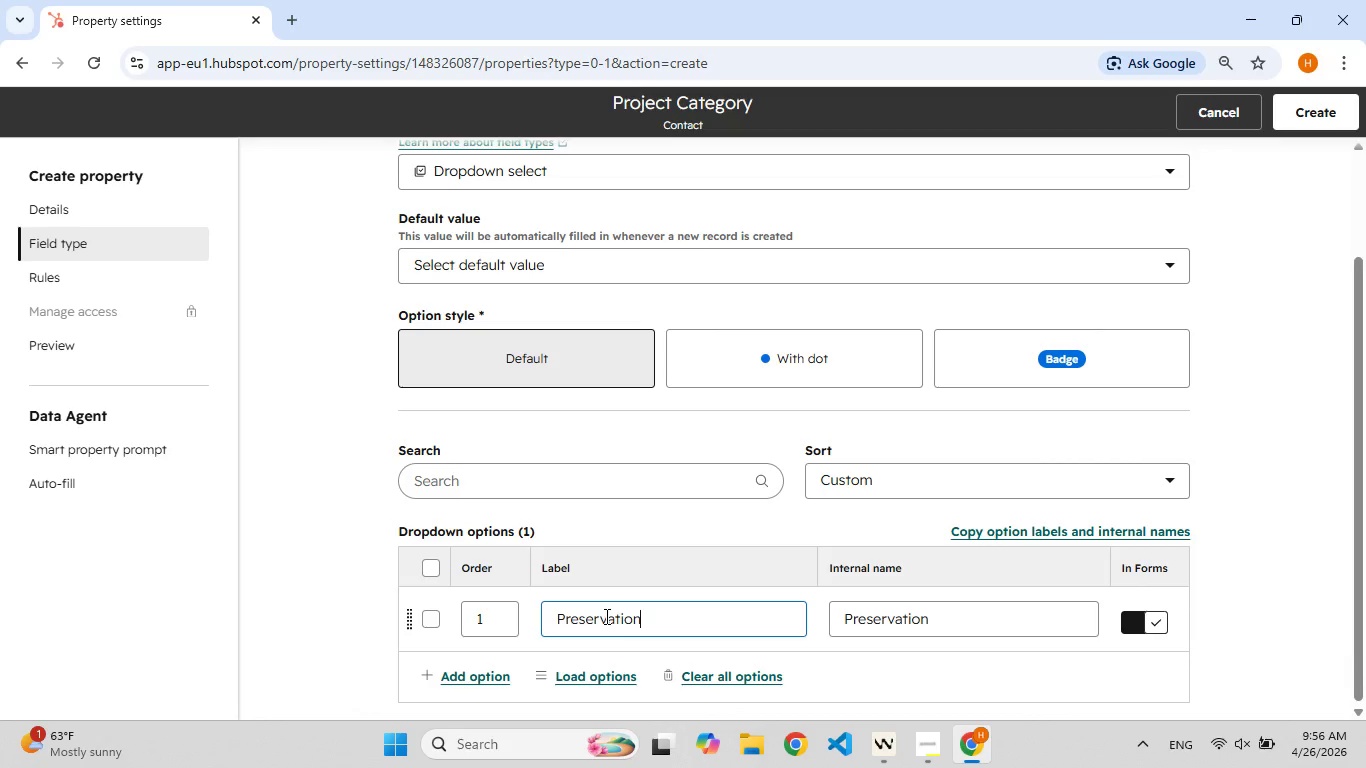 
left_click([484, 681])
 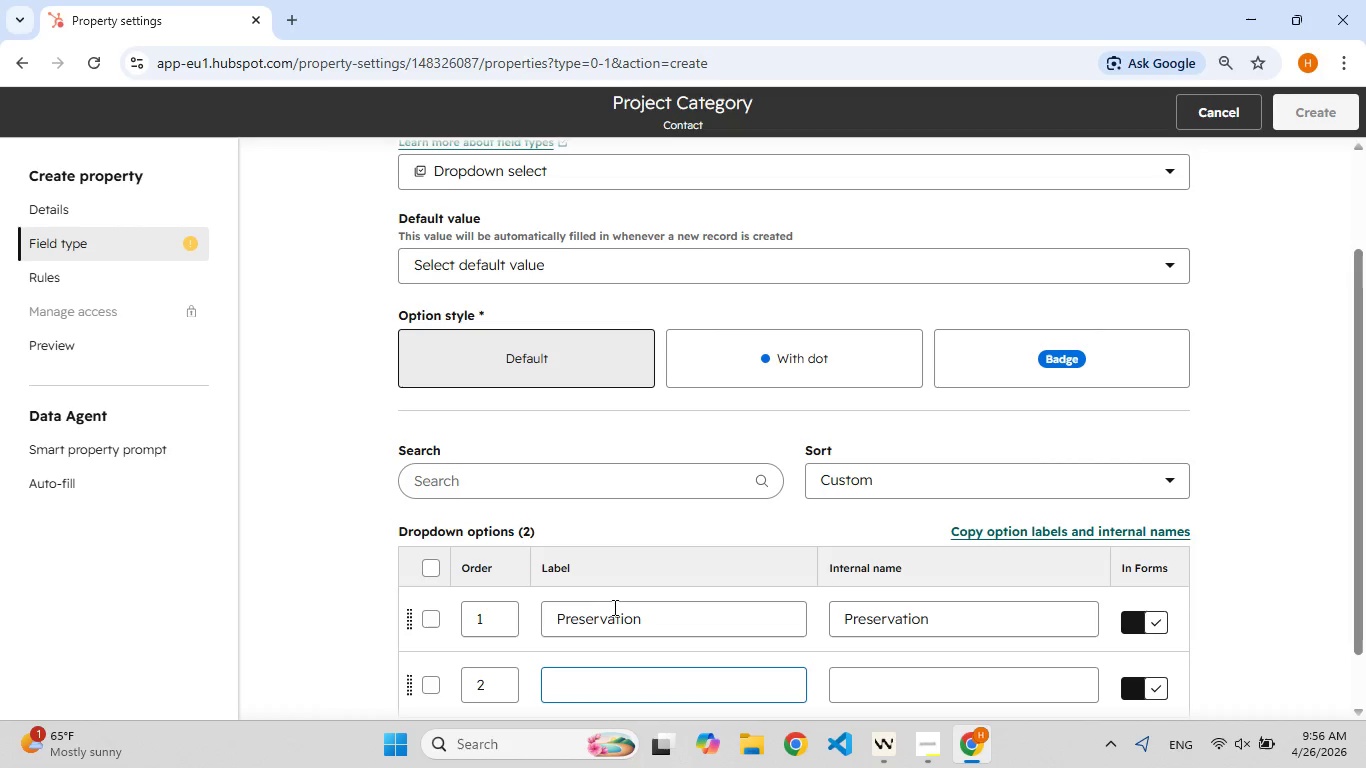 
type(Furniture)
 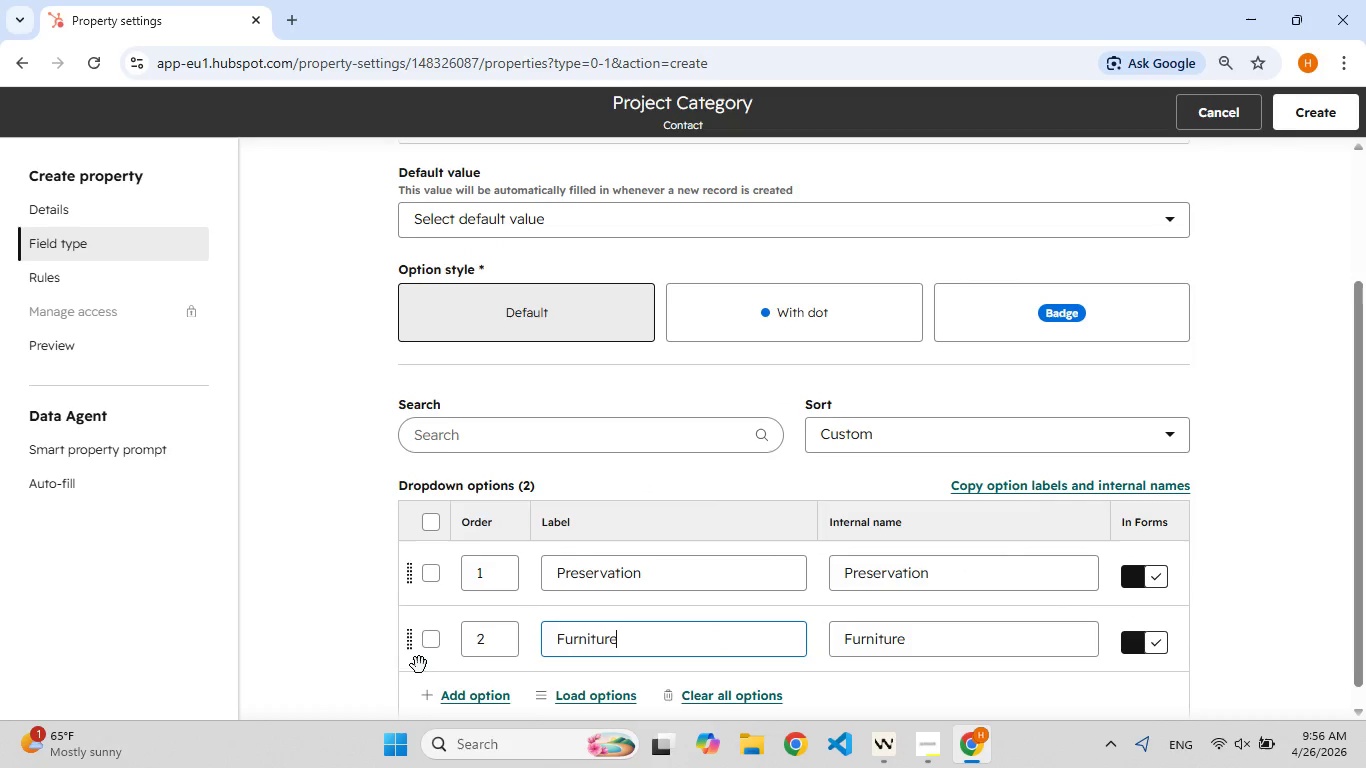 
left_click([465, 695])
 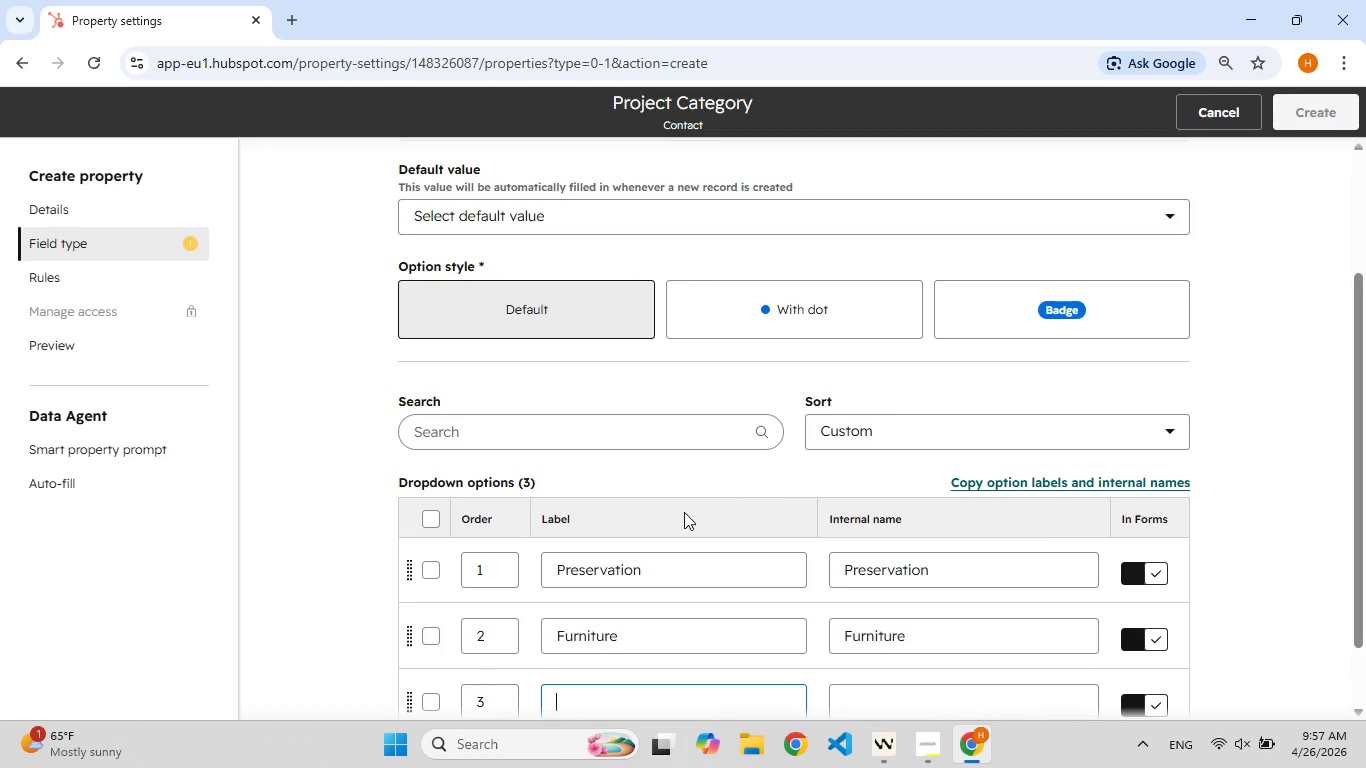 
type(Jewelry)
 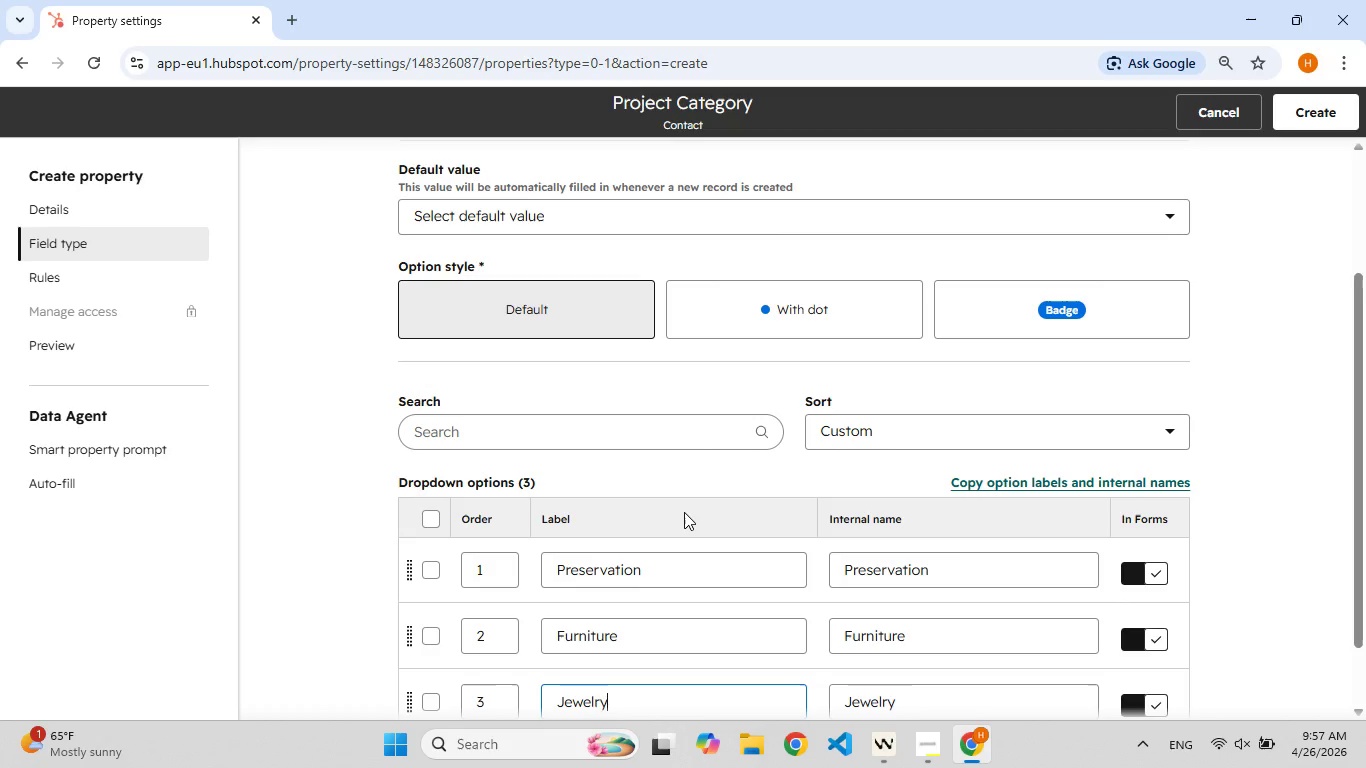 
wait(9.0)
 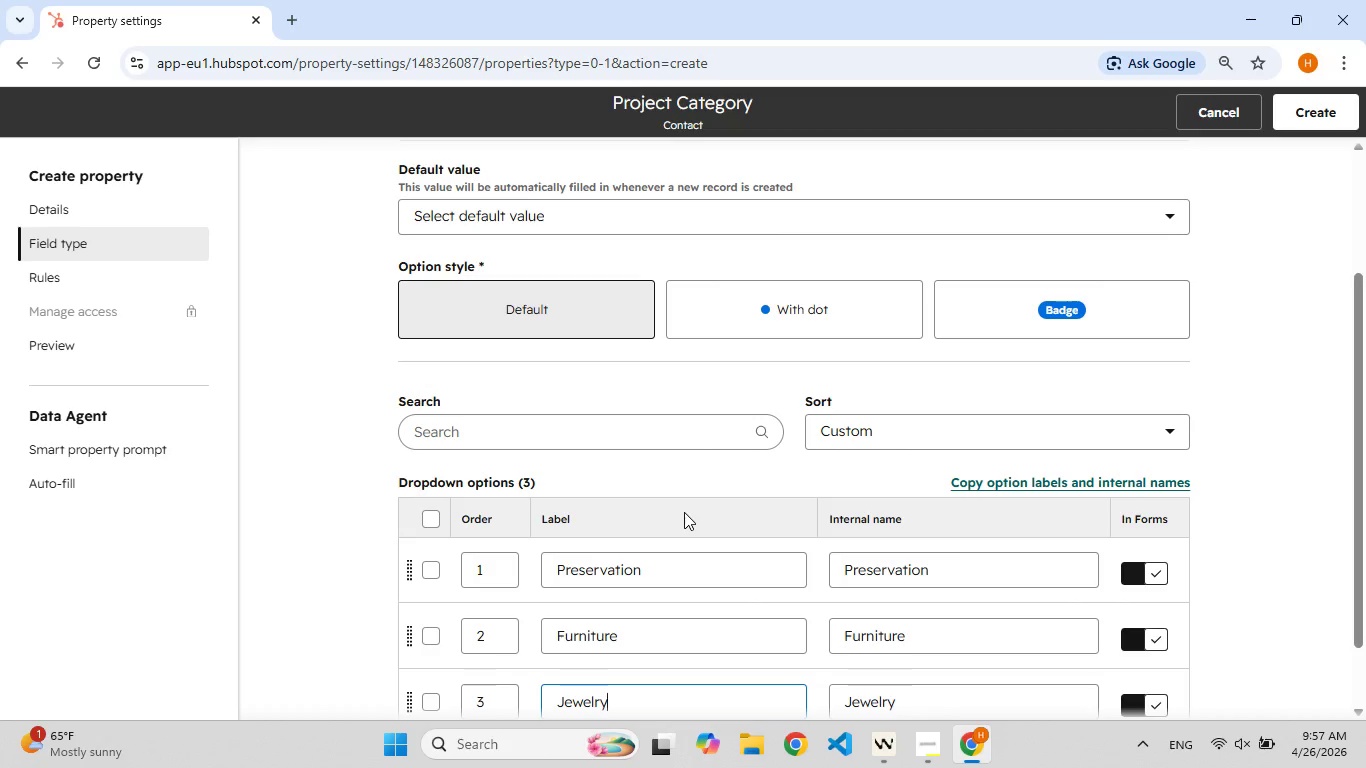 
hold_key(key=F5, duration=0.77)
 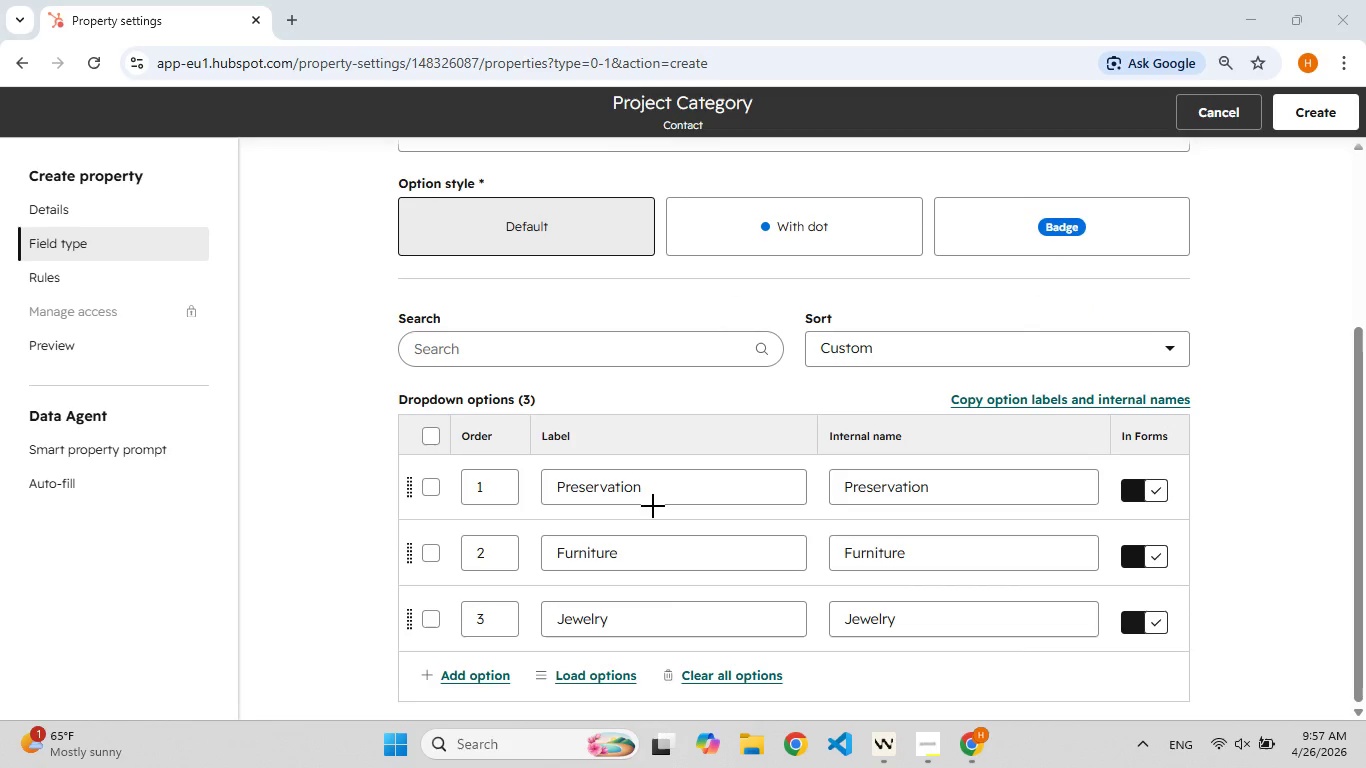 
key(Meta+Shift+S)
 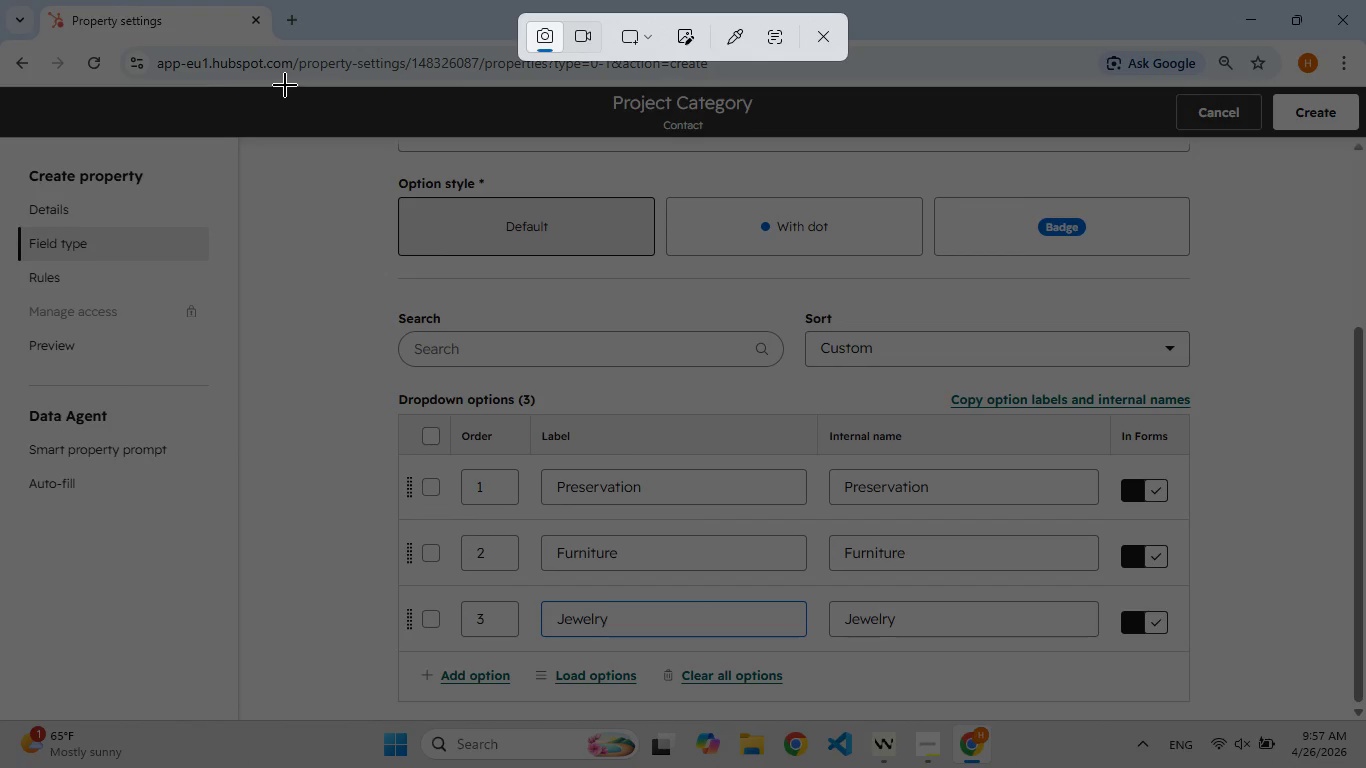 
left_click_drag(start_coordinate=[285, 85], to_coordinate=[1289, 664])
 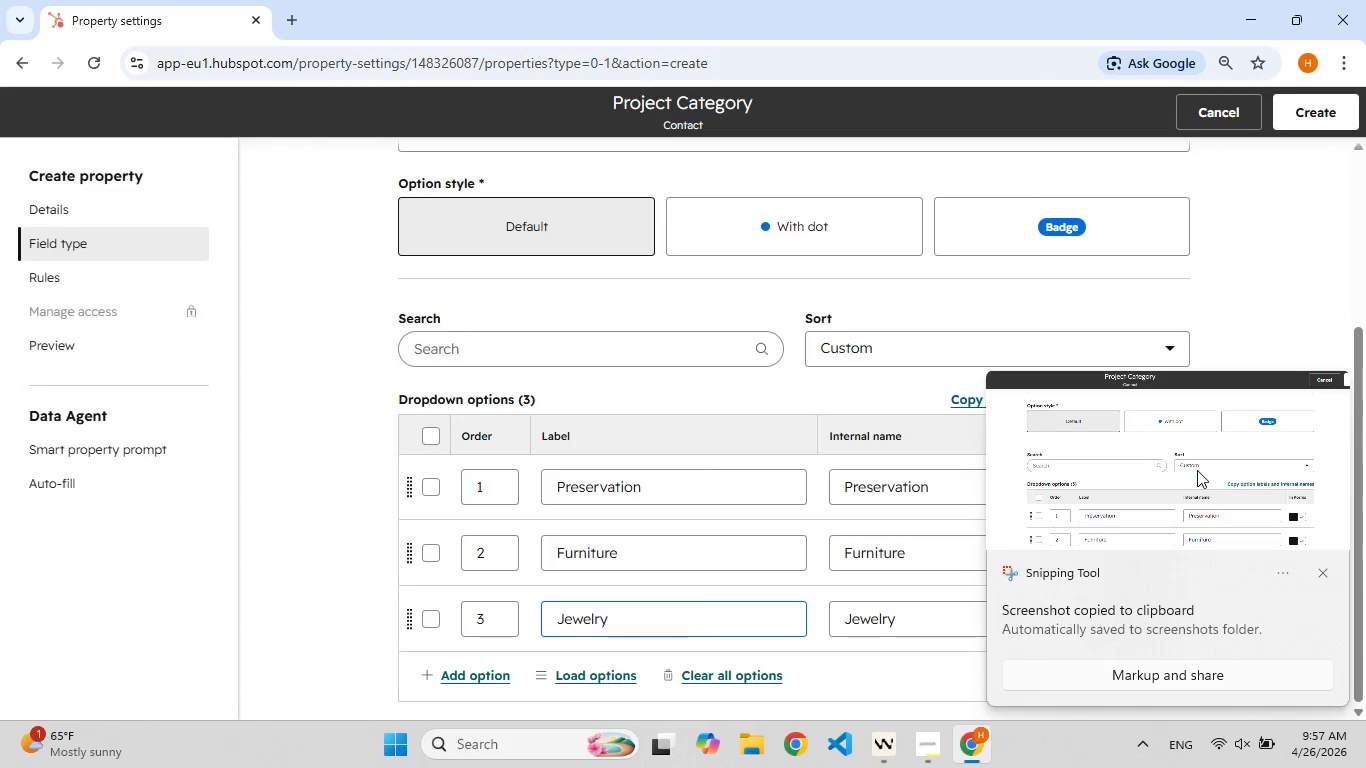 
left_click([1197, 470])
 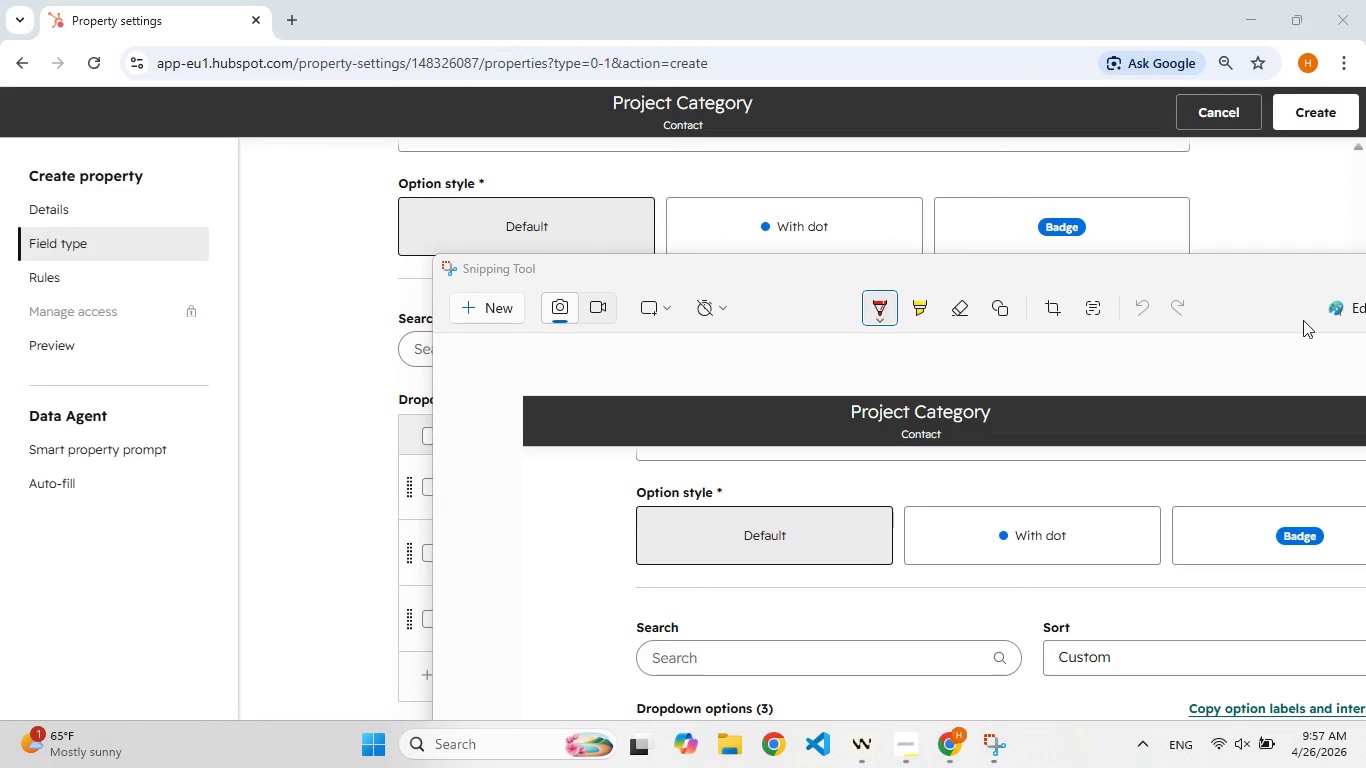 
left_click_drag(start_coordinate=[1297, 302], to_coordinate=[1039, 286])
 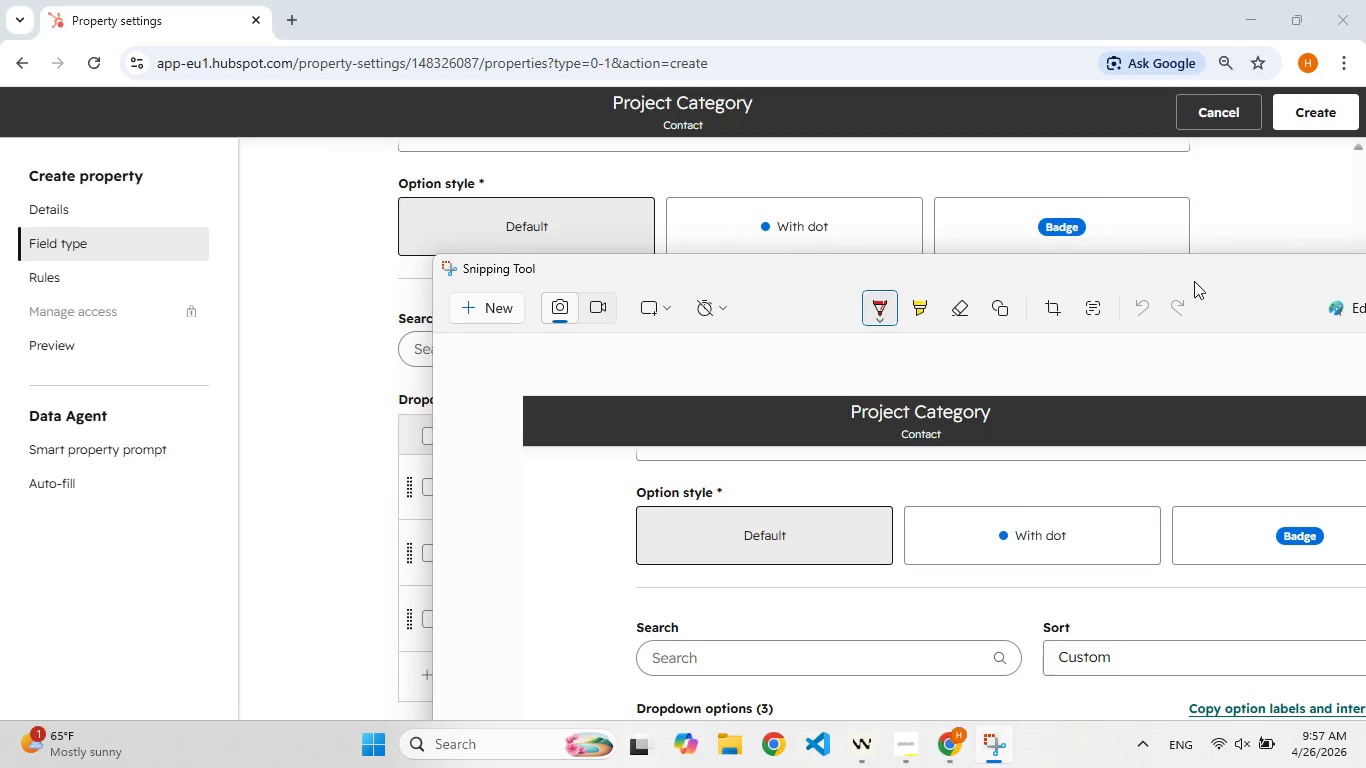 
left_click_drag(start_coordinate=[1194, 281], to_coordinate=[917, 221])
 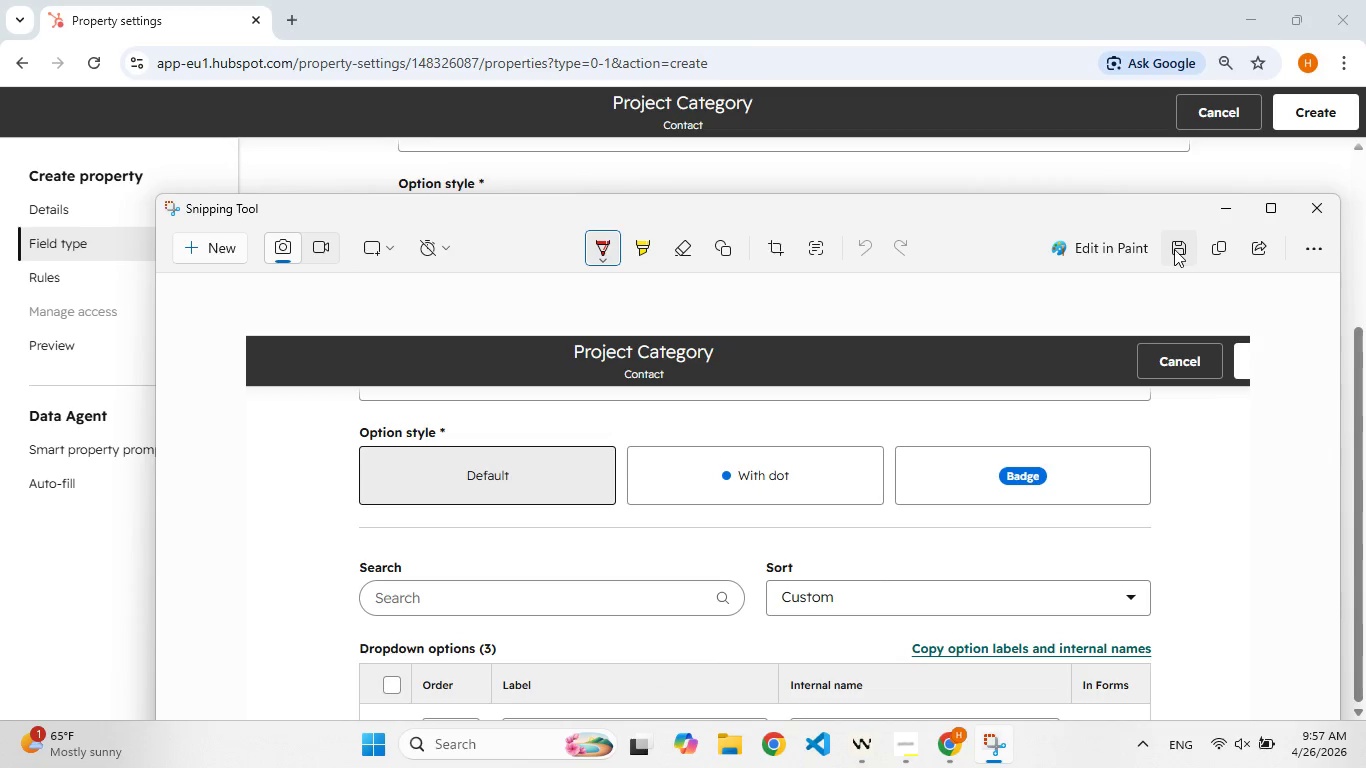 
left_click([1175, 249])
 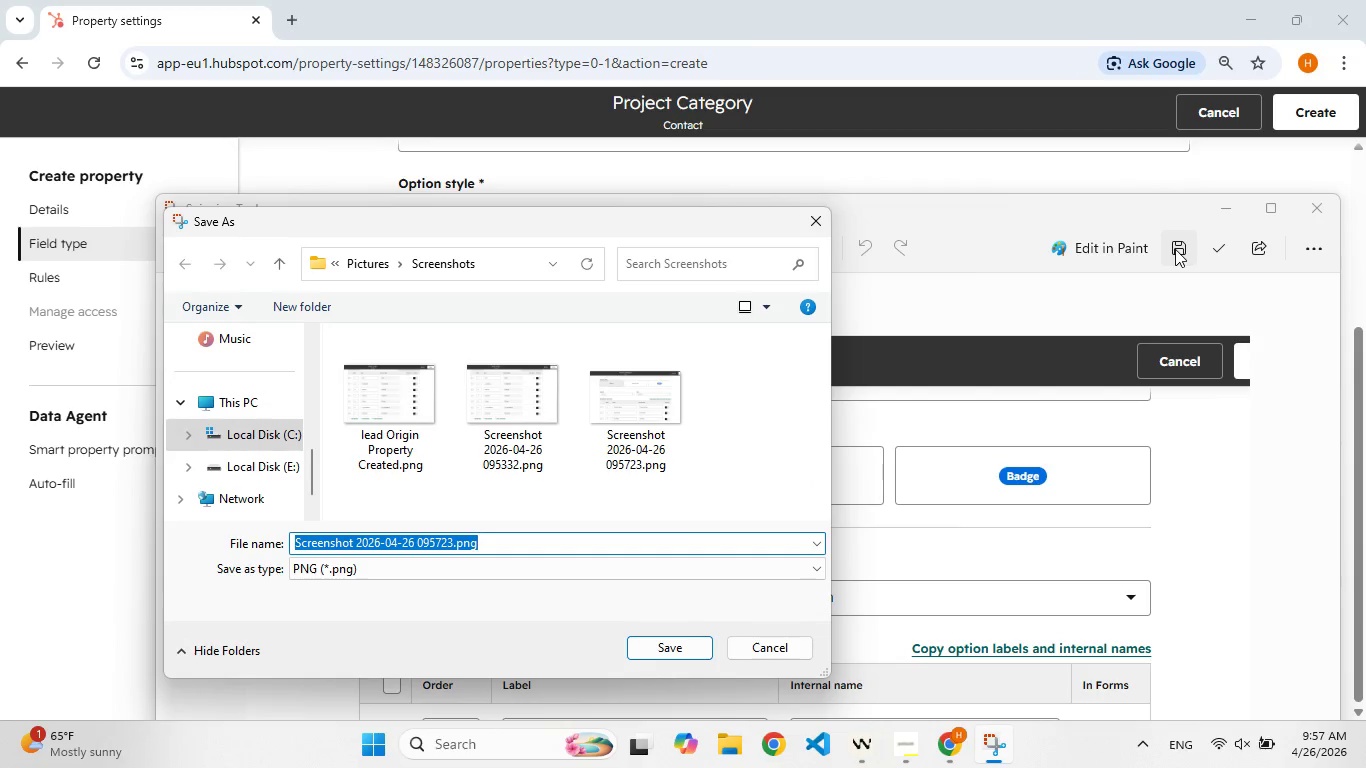 
type(Project catag[F8]ory Property Created)
 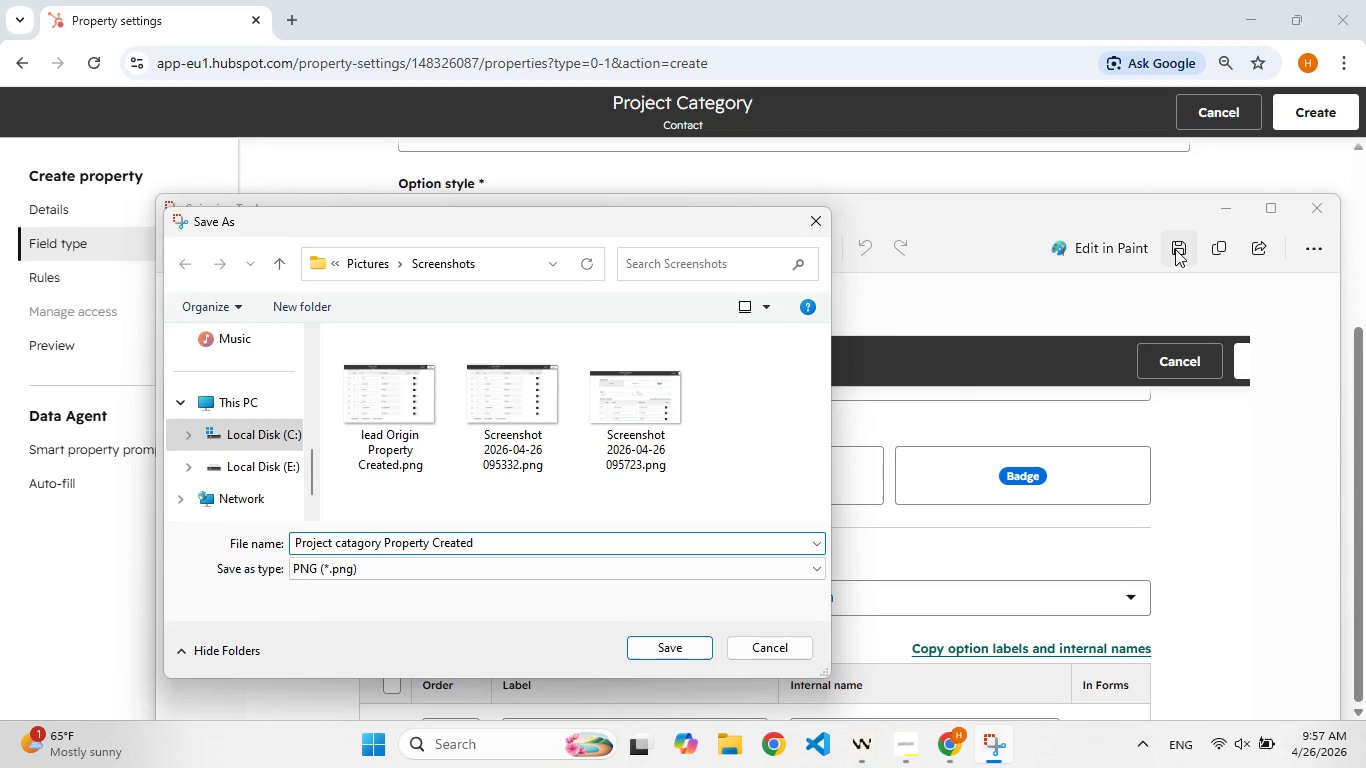 
left_click([698, 647])
 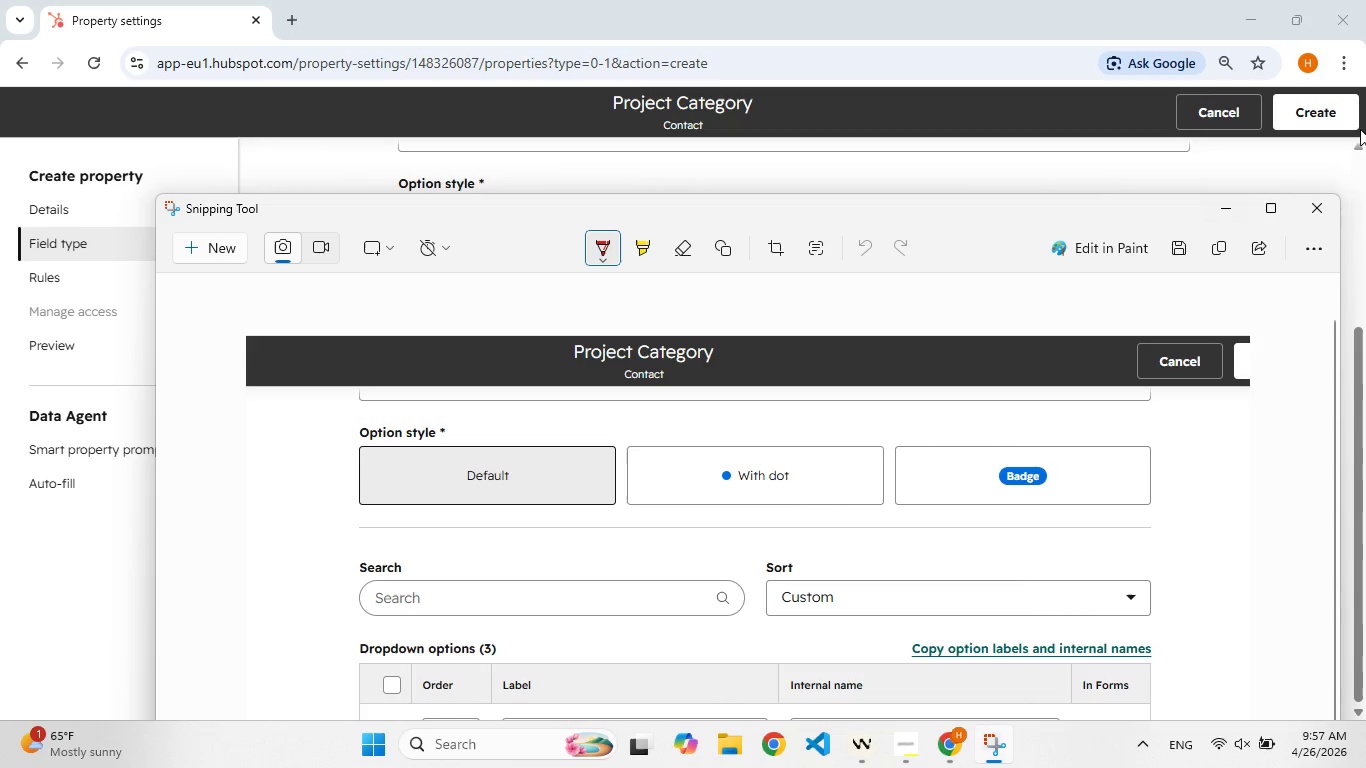 
left_click([1296, 201])
 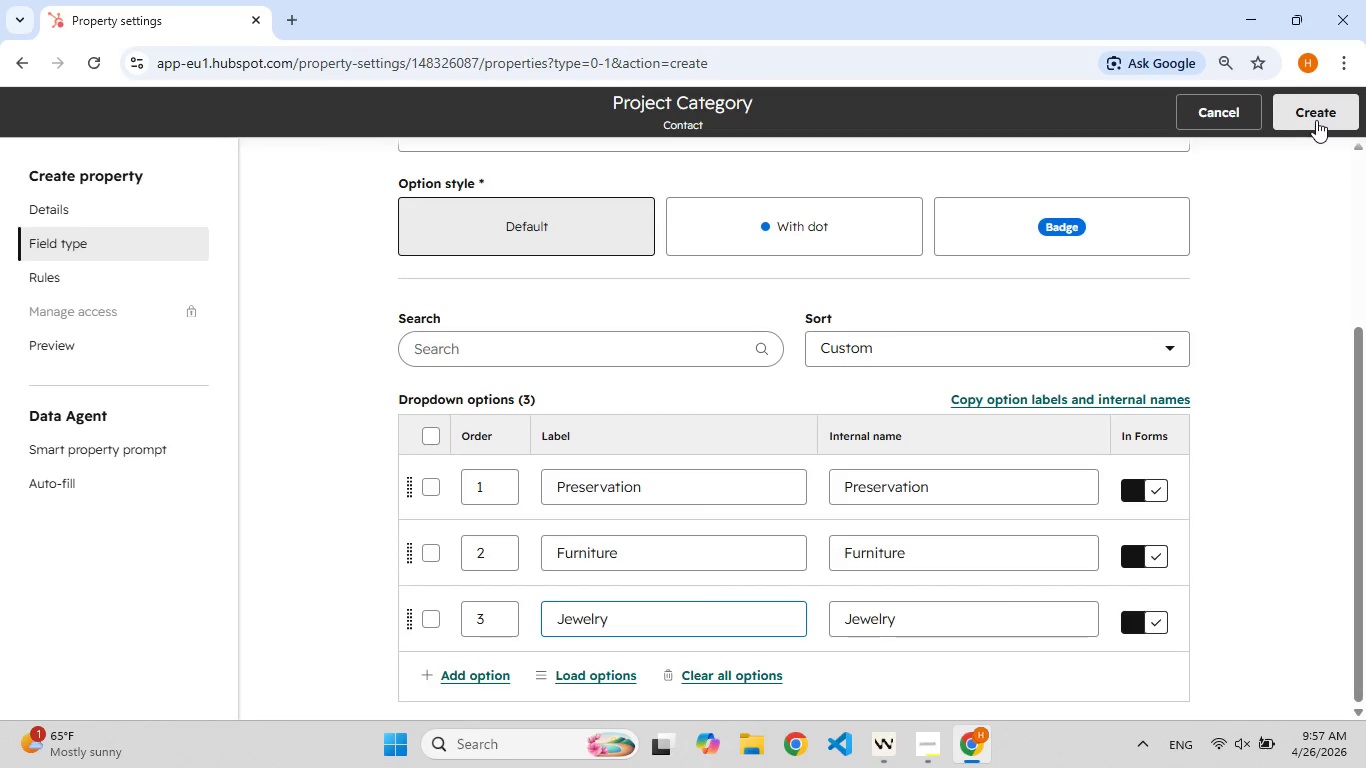 
left_click([1316, 120])
 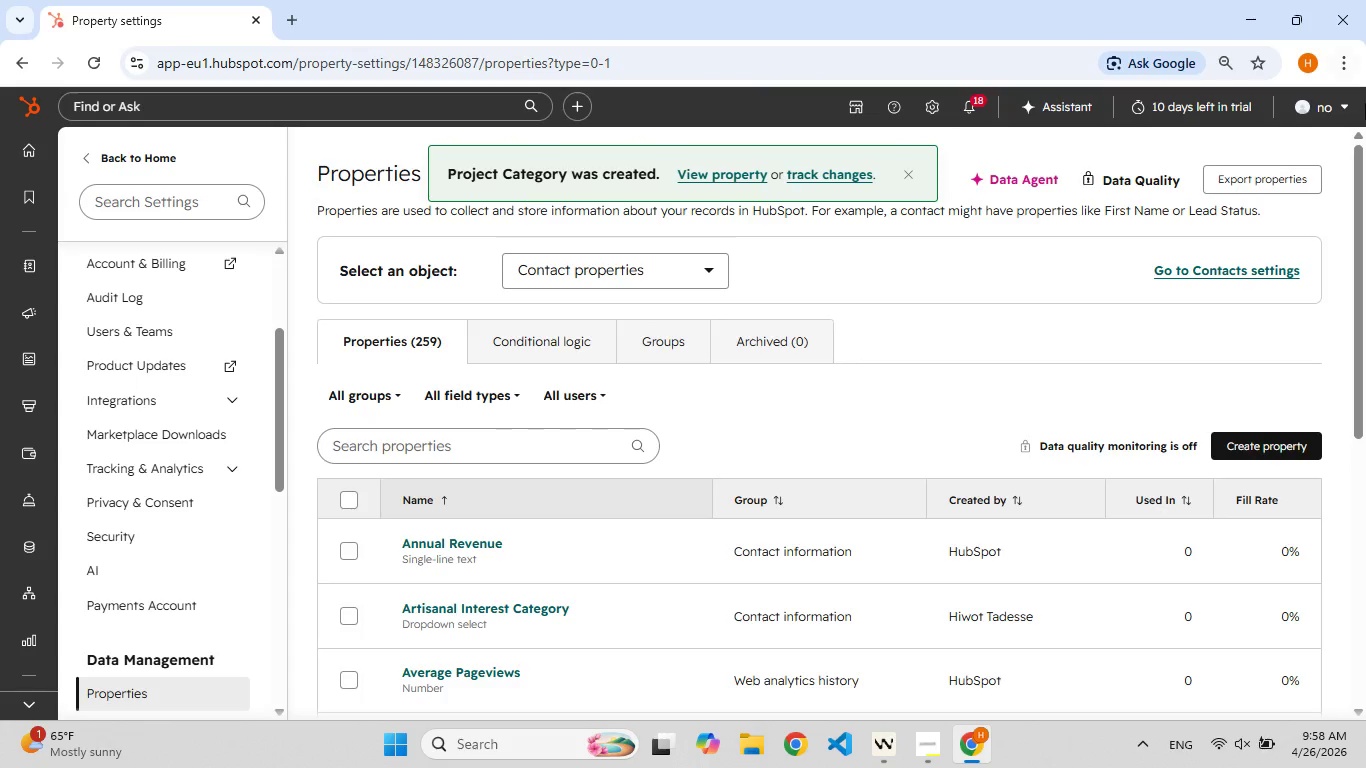 
wait(6.95)
 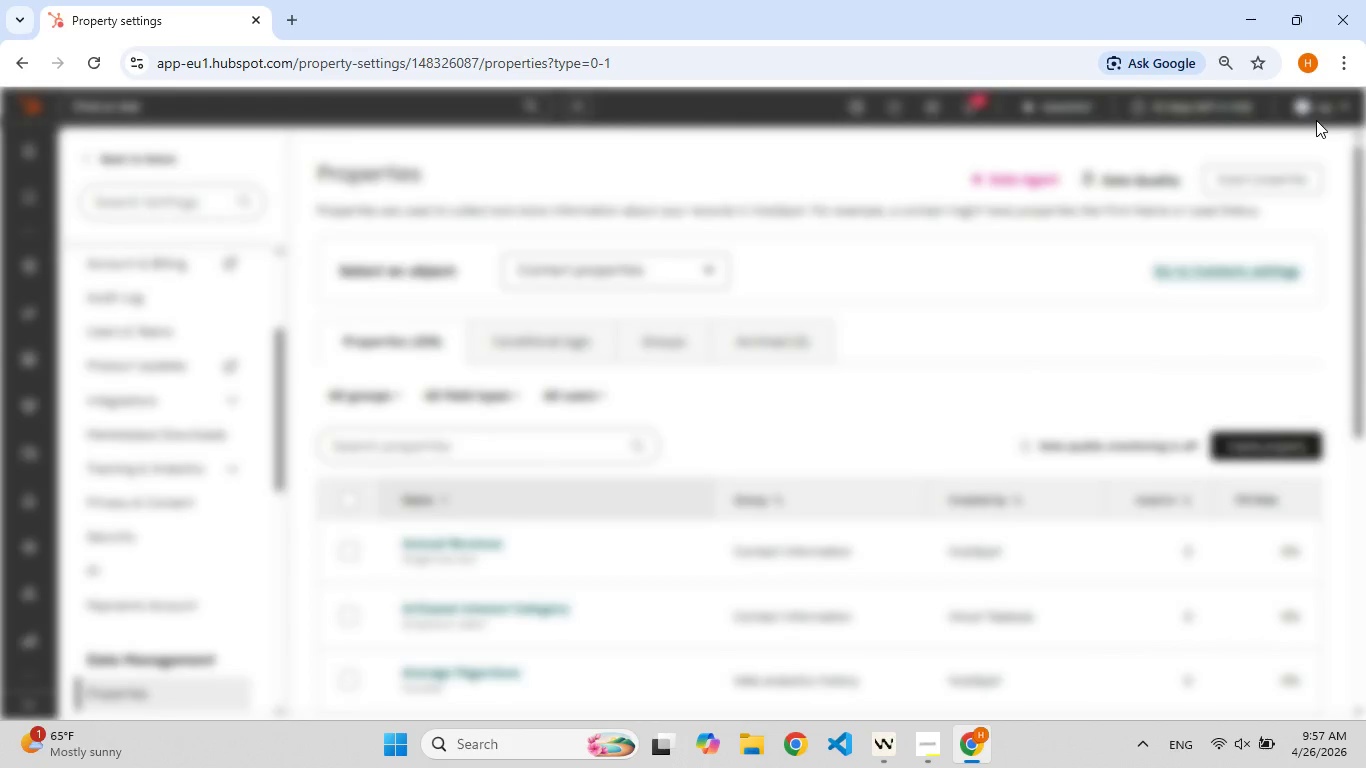 
left_click([1265, 445])
 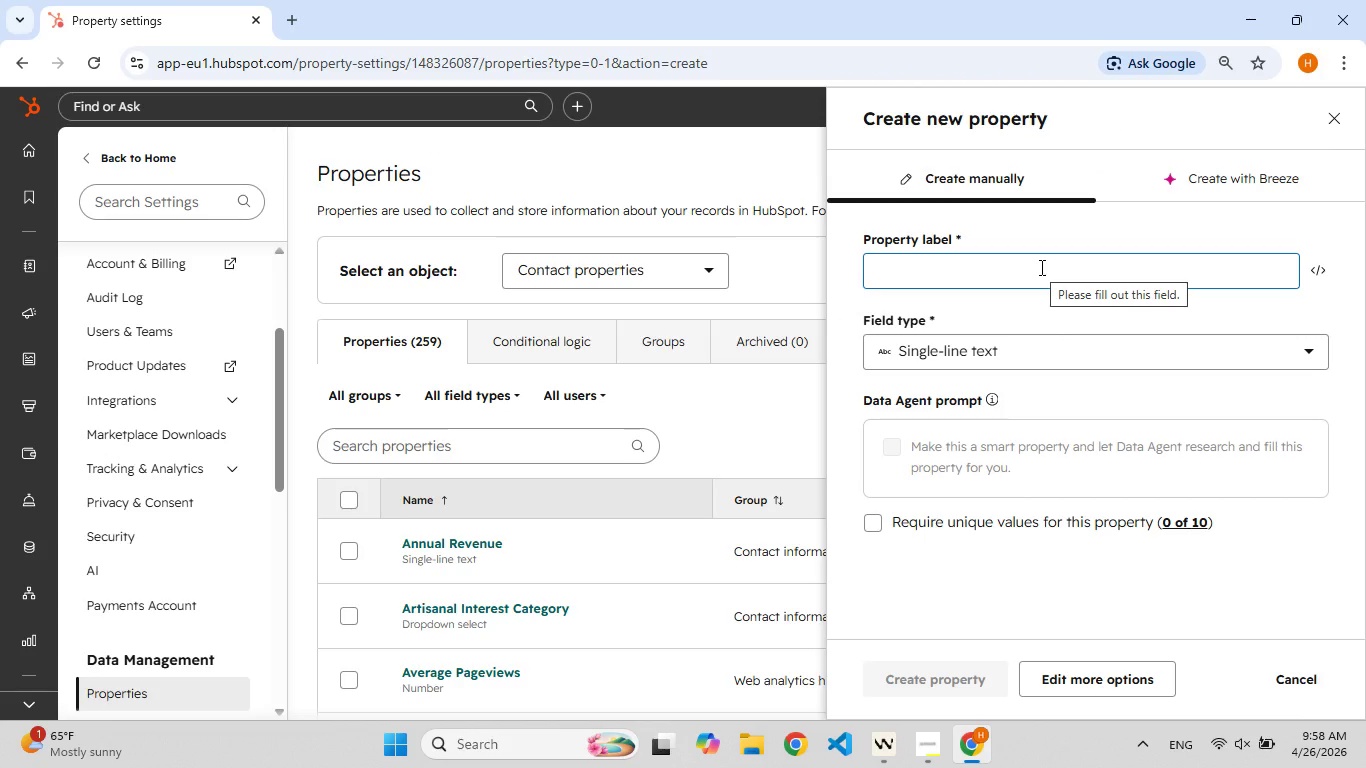 
wait(7.14)
 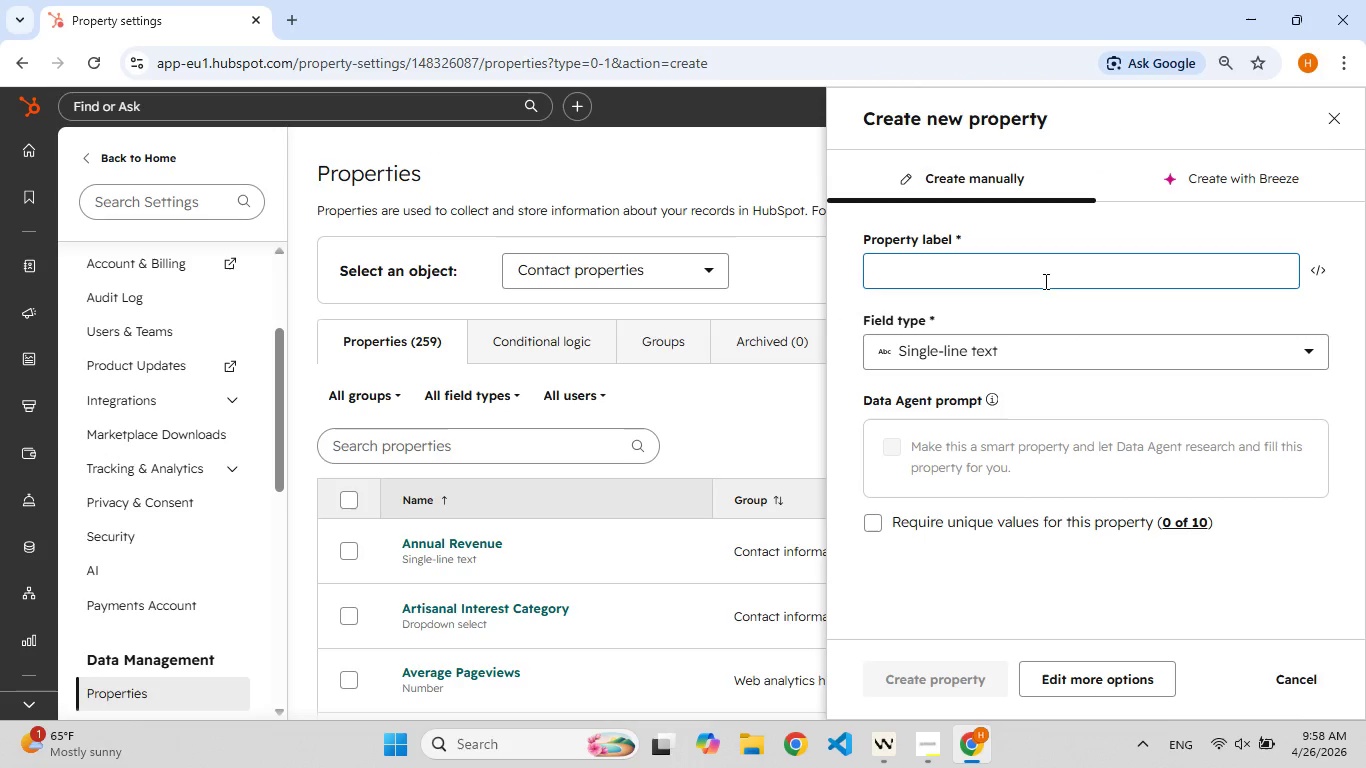 
type(Material)
 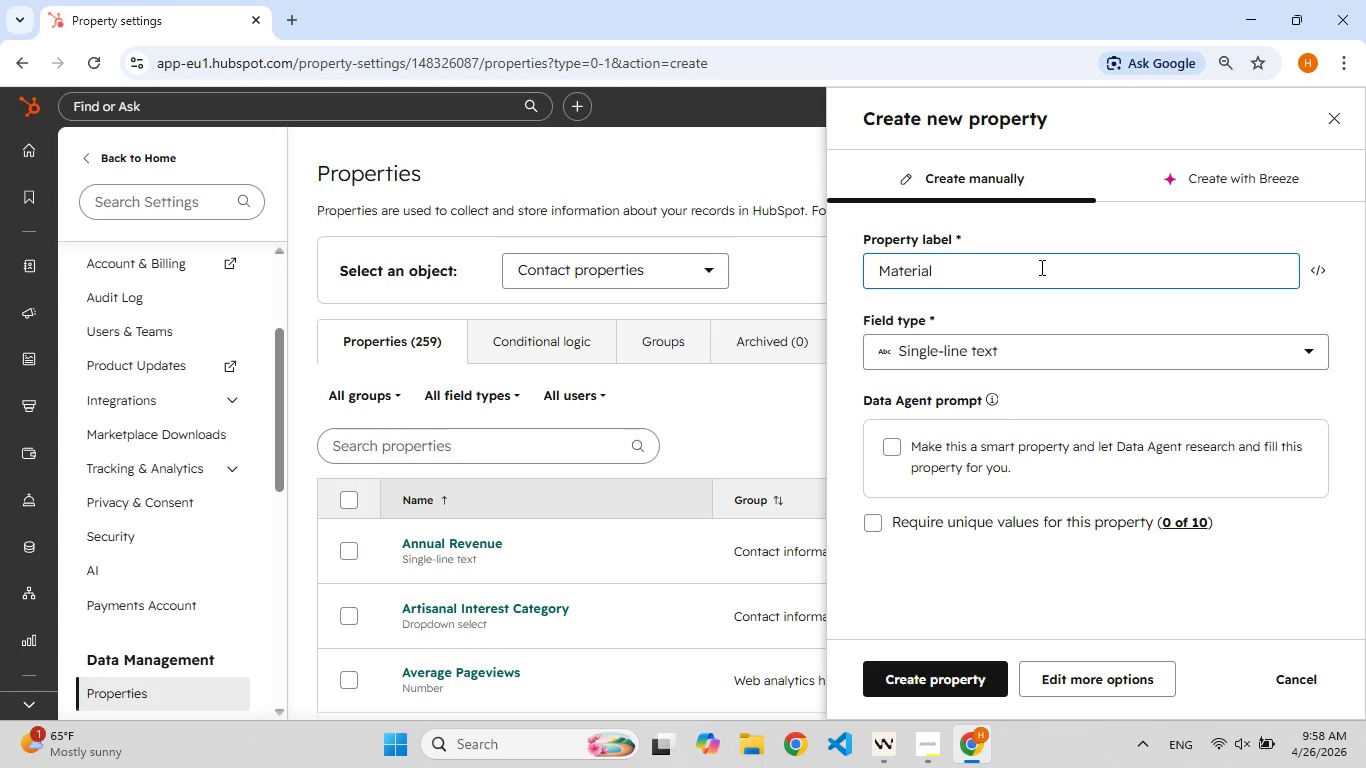 
type( Received Status)
 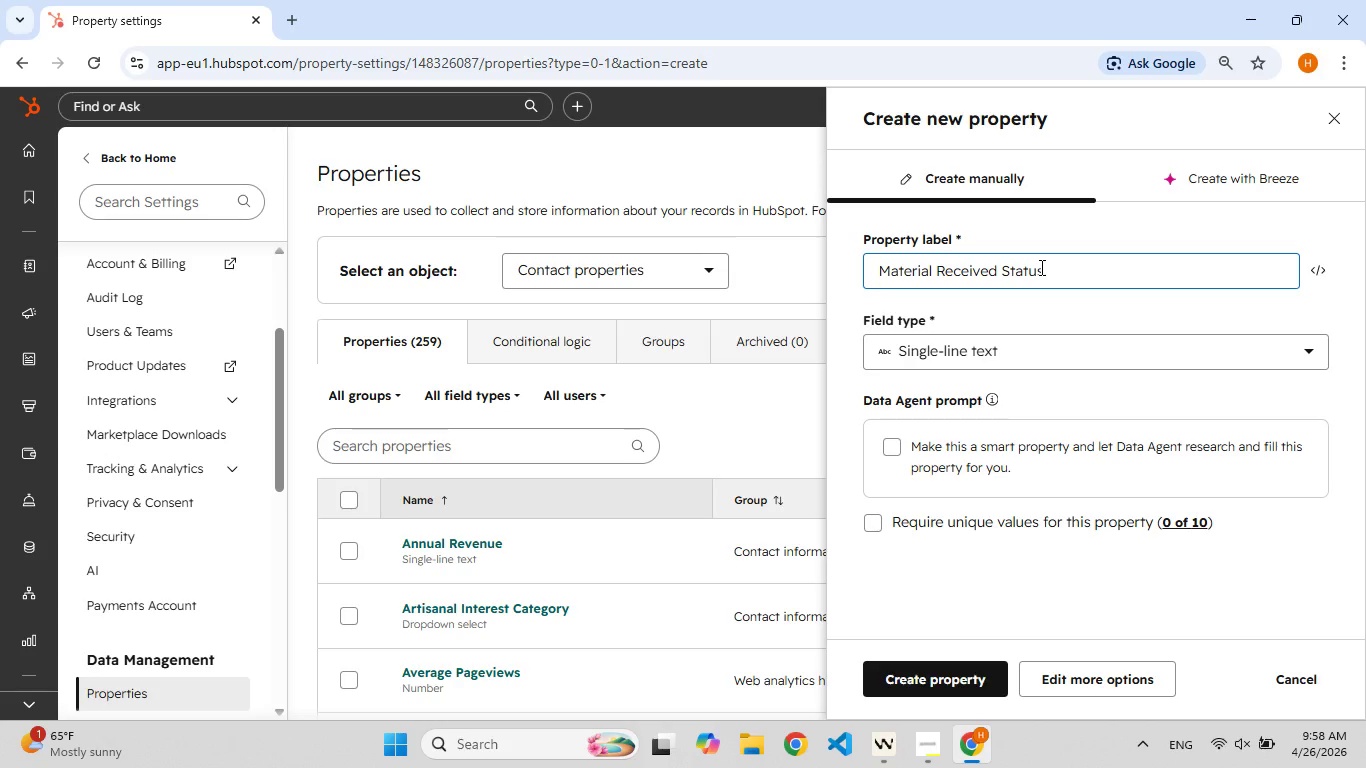 
left_click([1066, 677])
 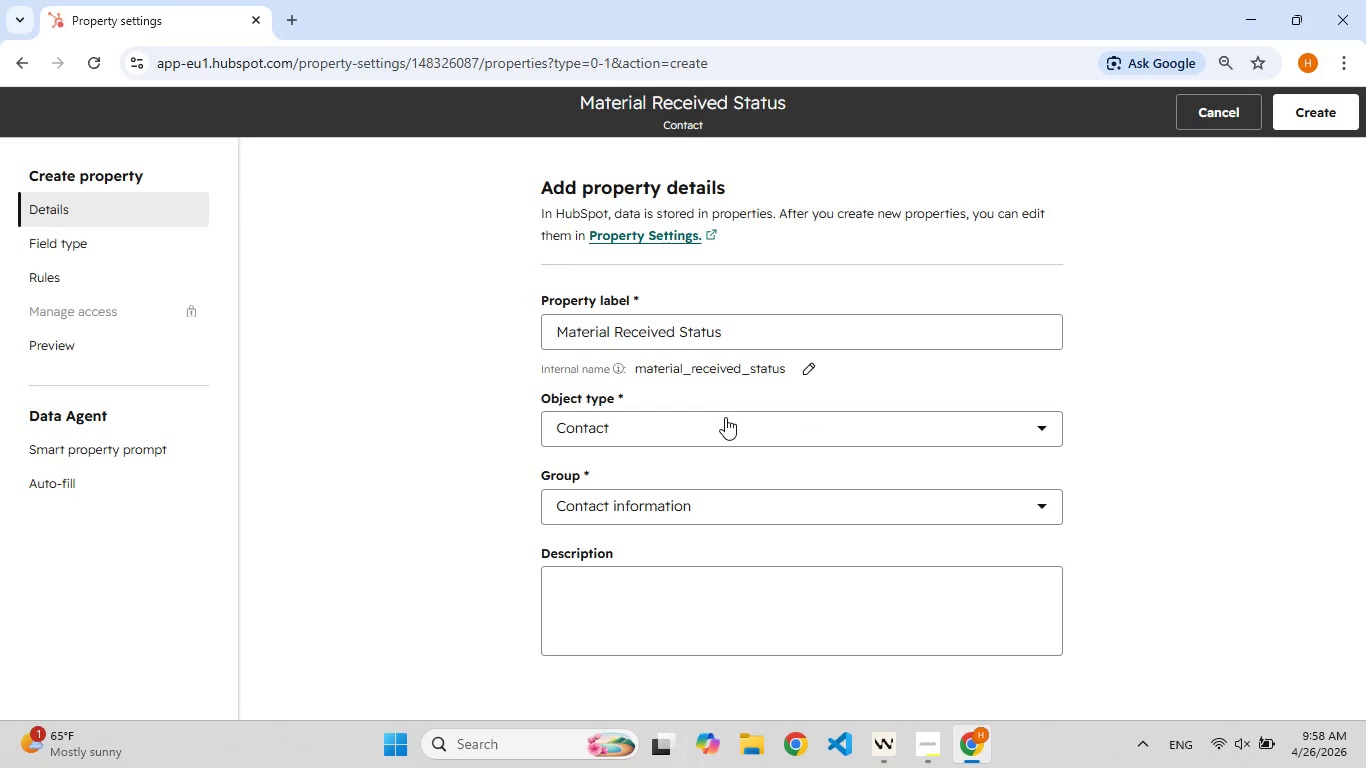 
wait(10.09)
 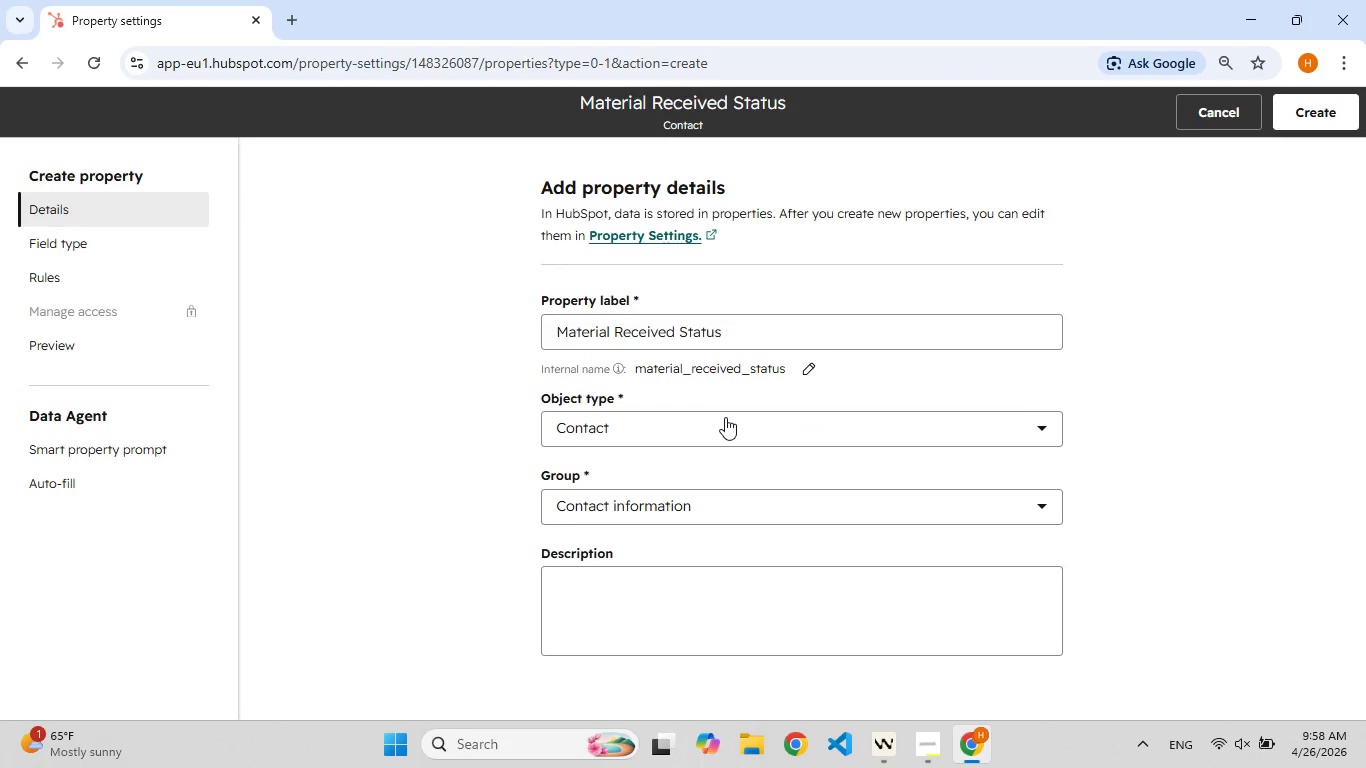 
left_click([654, 628])
 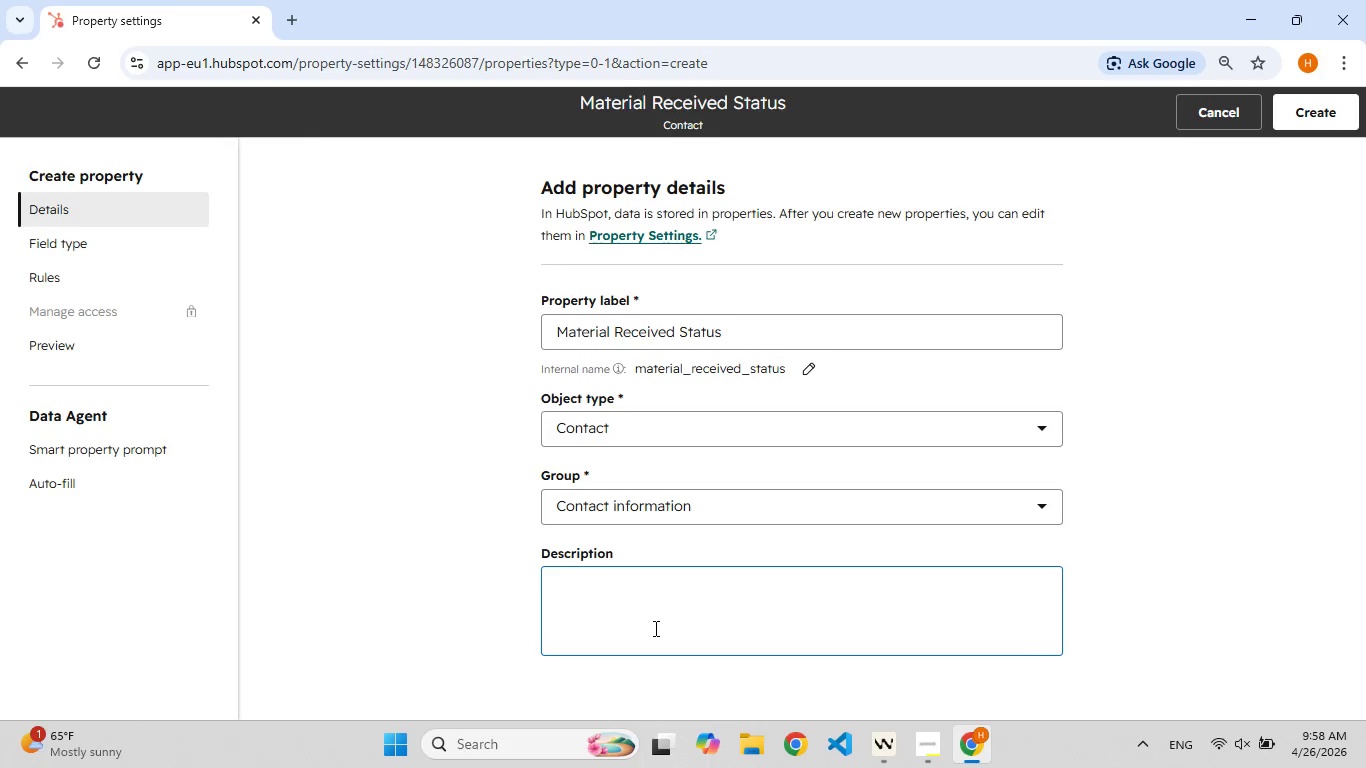 
type(Status of Customer's Materials)
 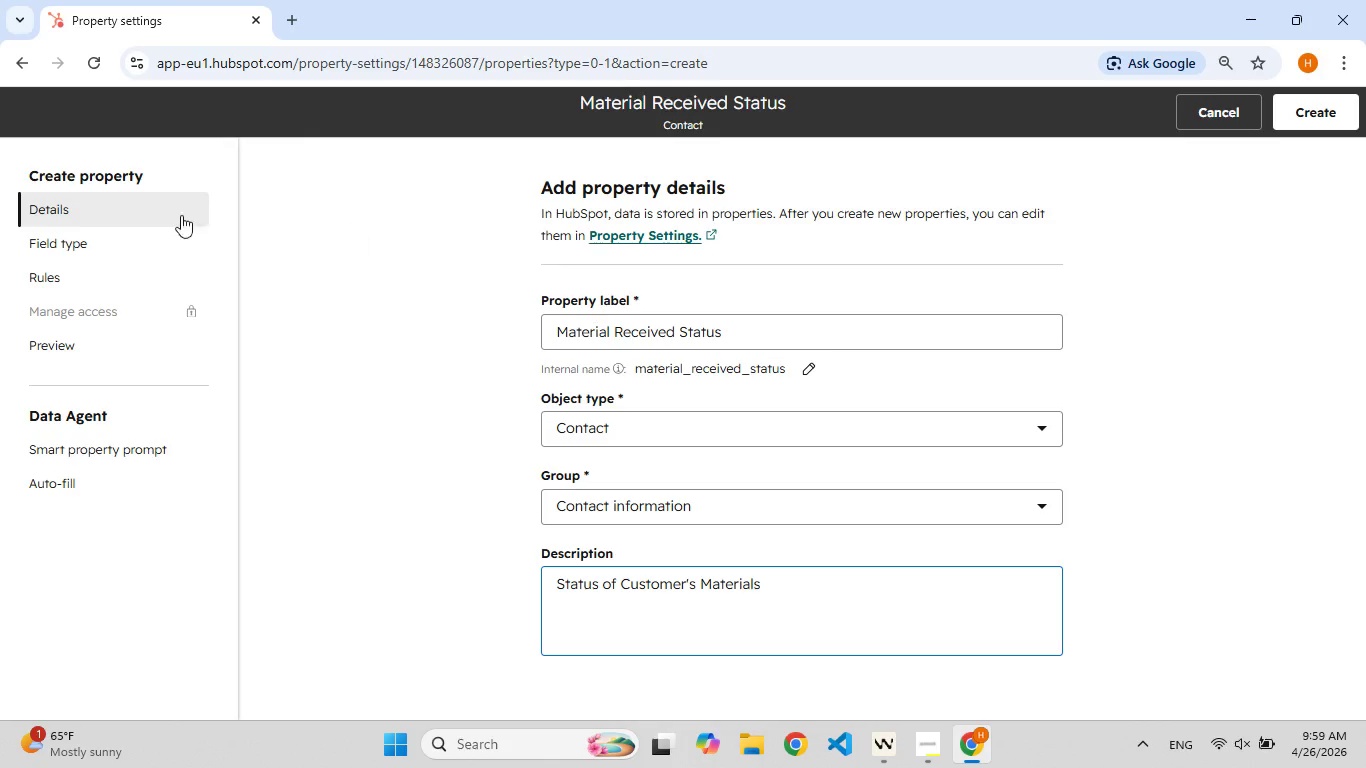 
left_click([121, 237])
 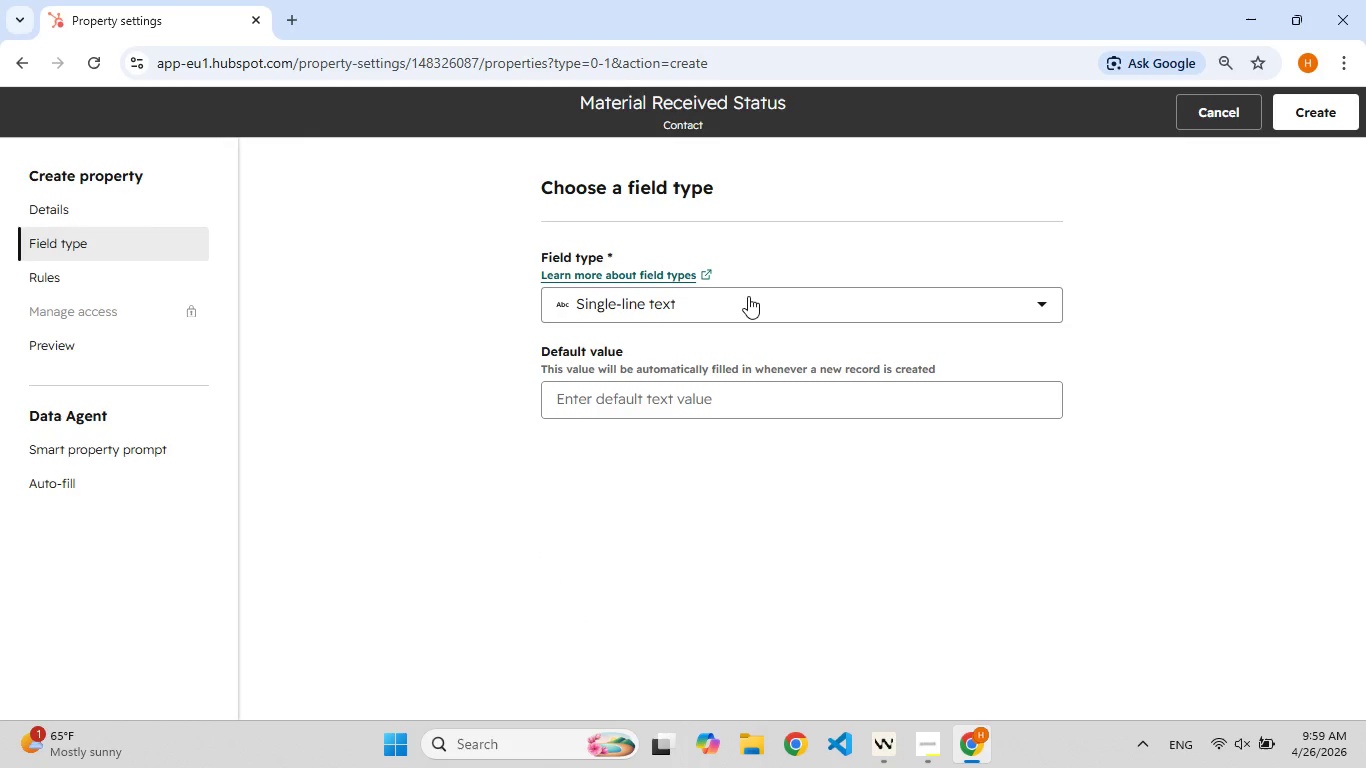 
left_click([748, 296])
 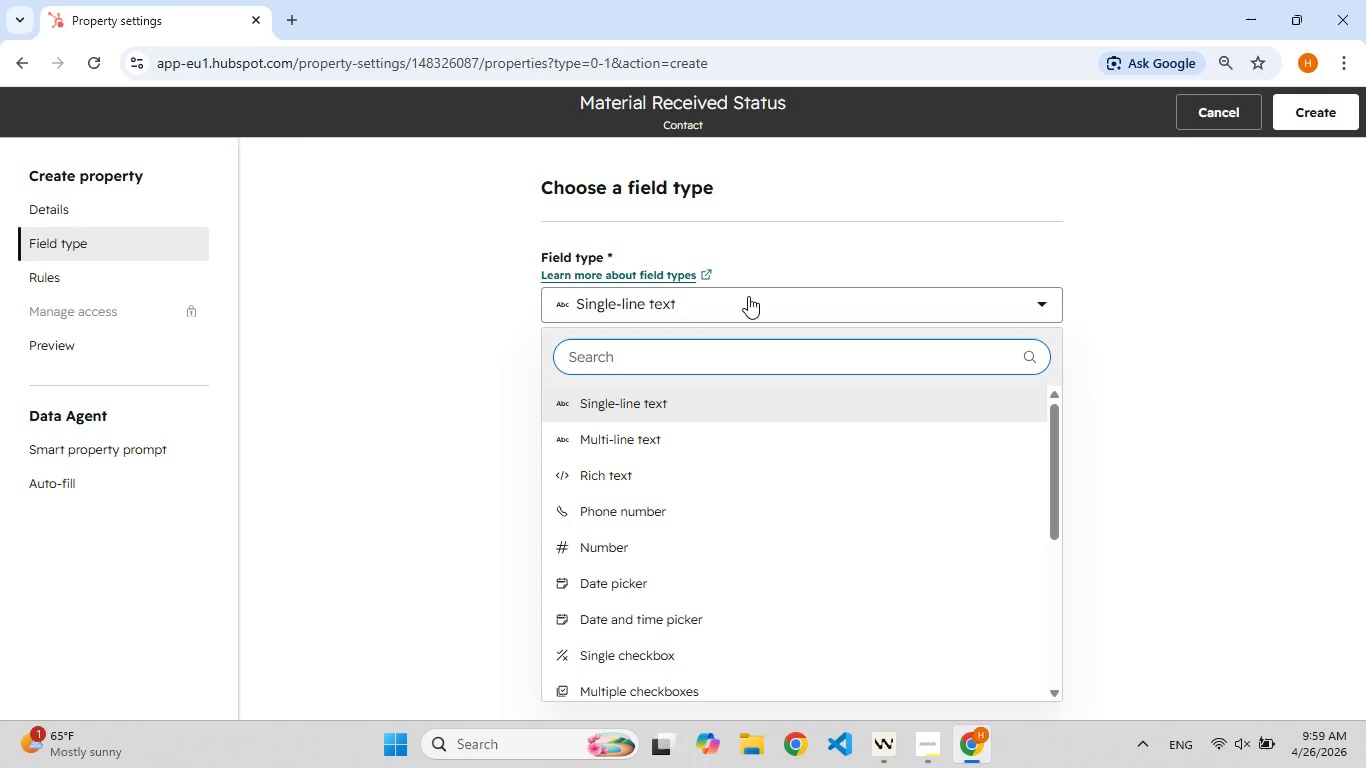 
key(D)
 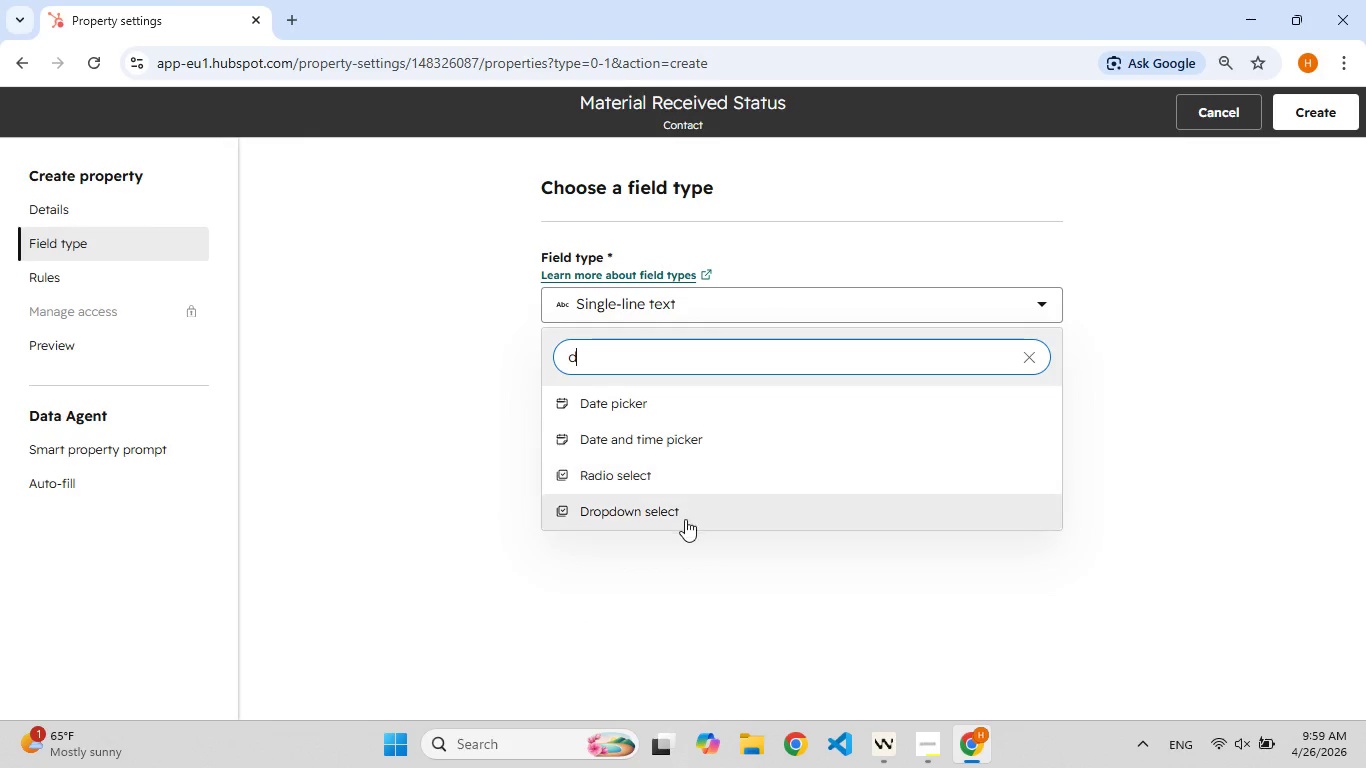 
left_click([685, 520])
 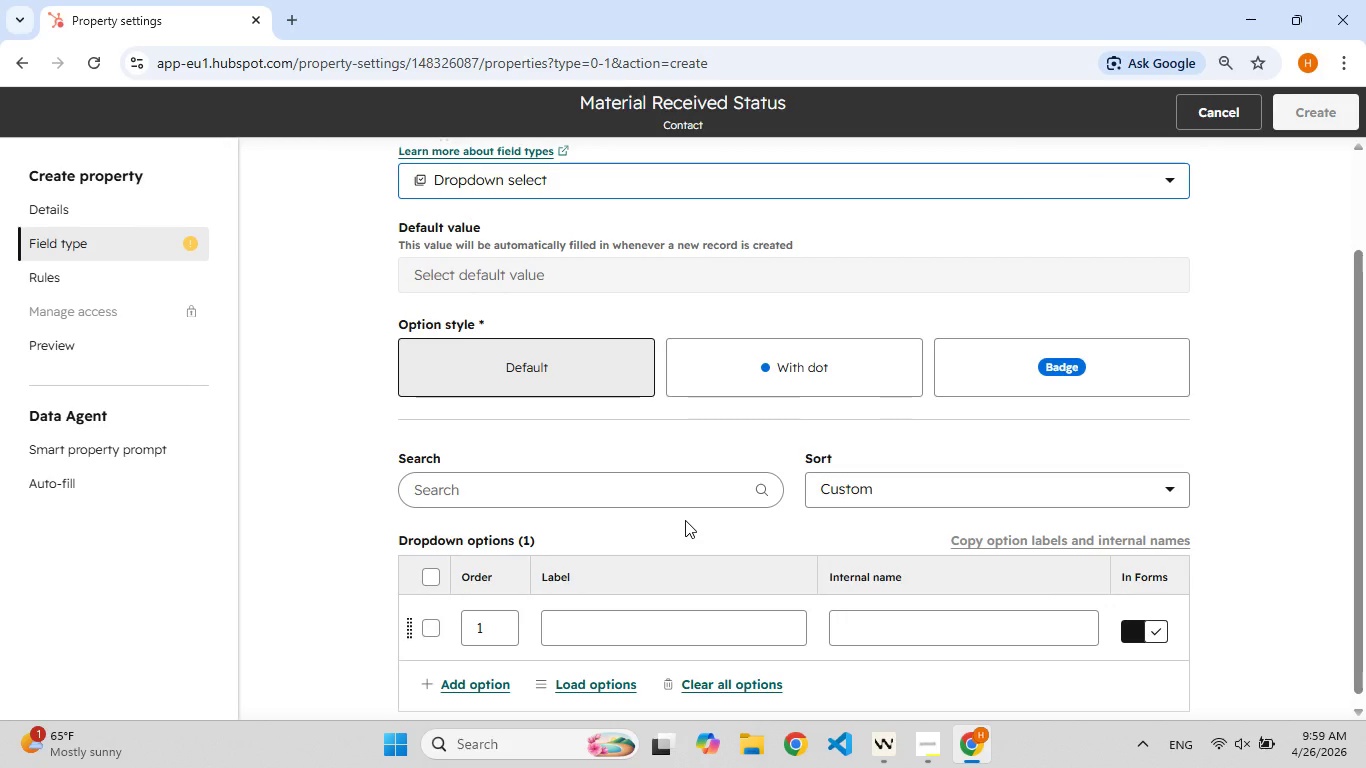 
left_click([587, 636])
 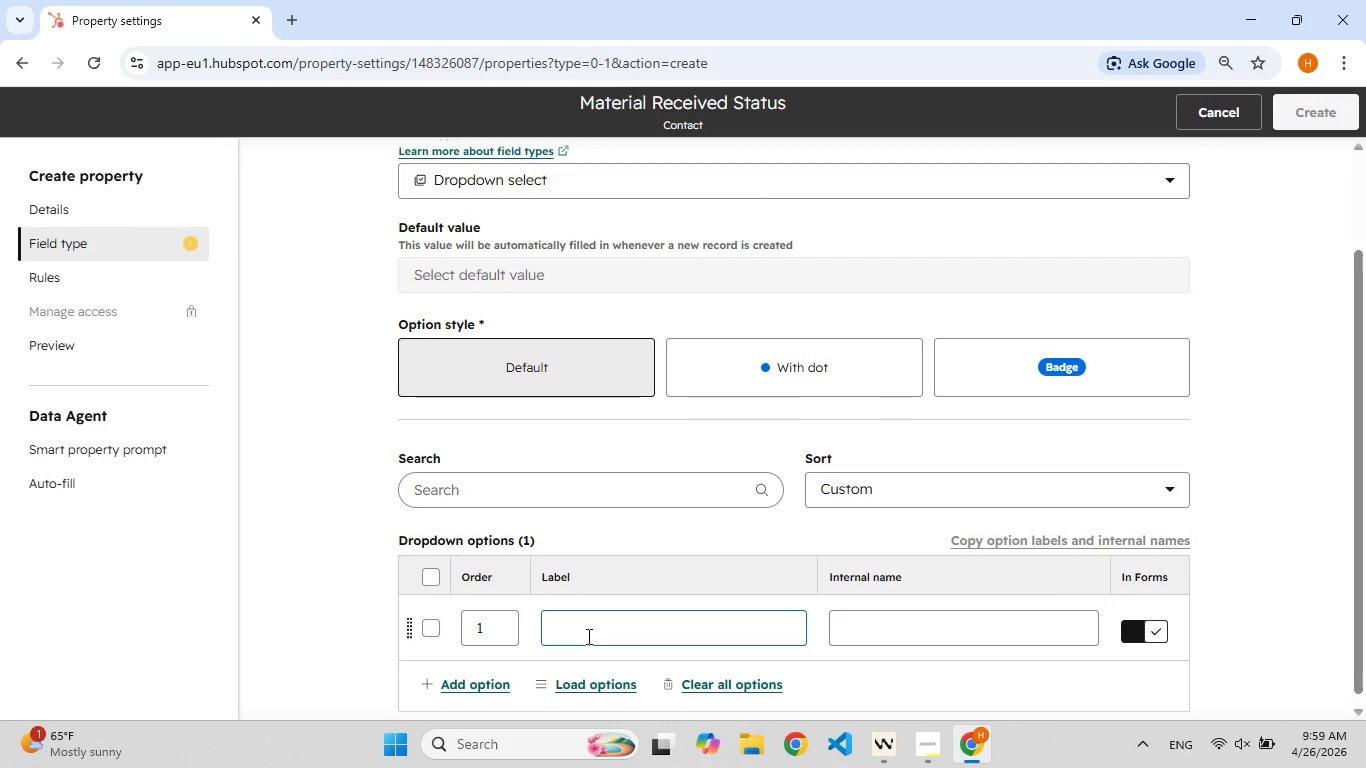 
type(Waitin[F8]g)
 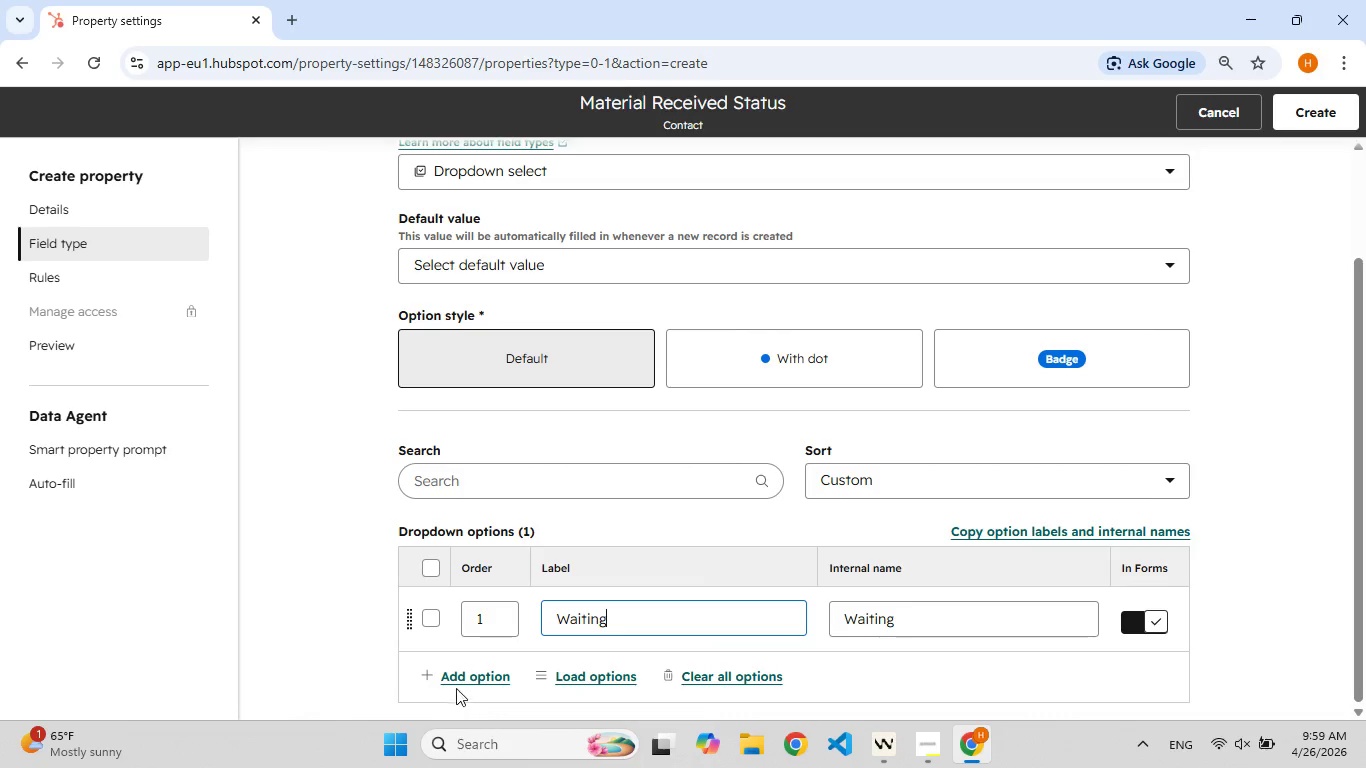 
left_click([466, 680])
 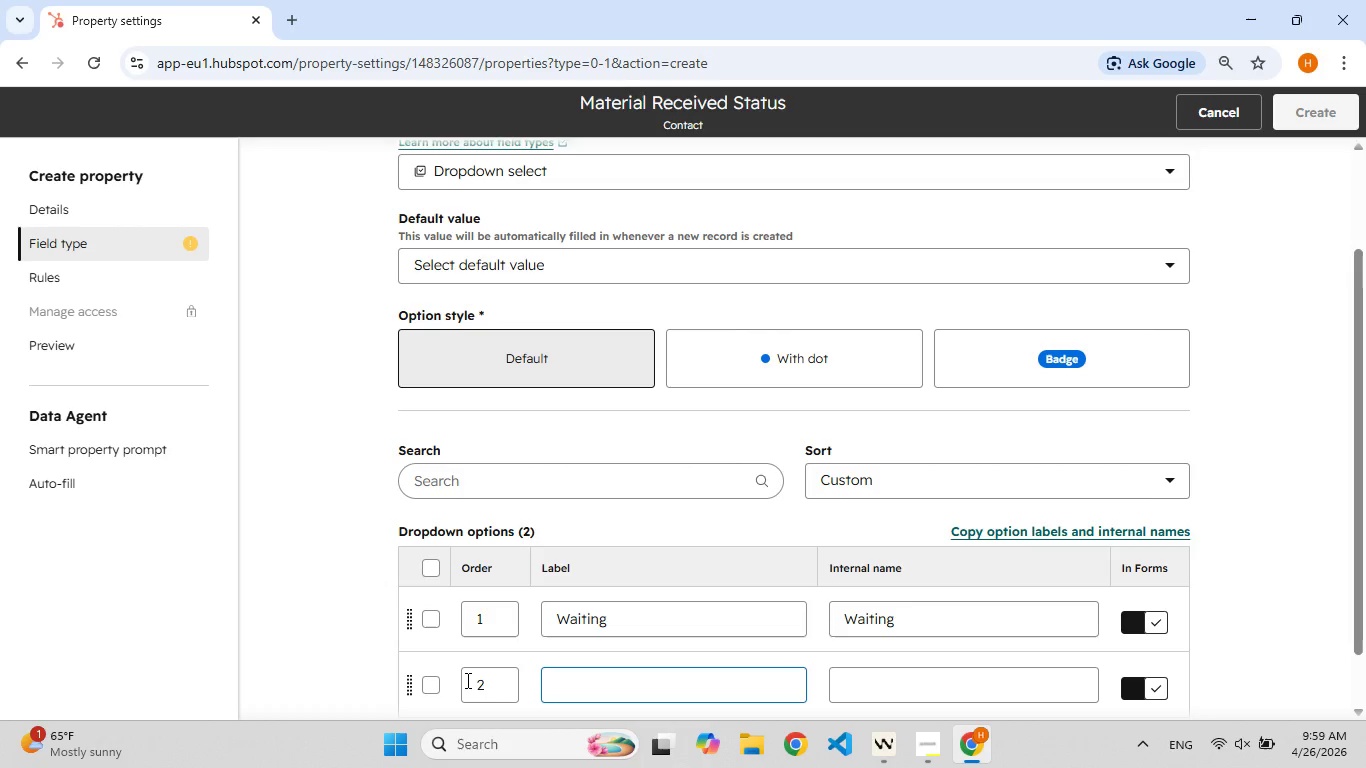 
type(Recieved)
 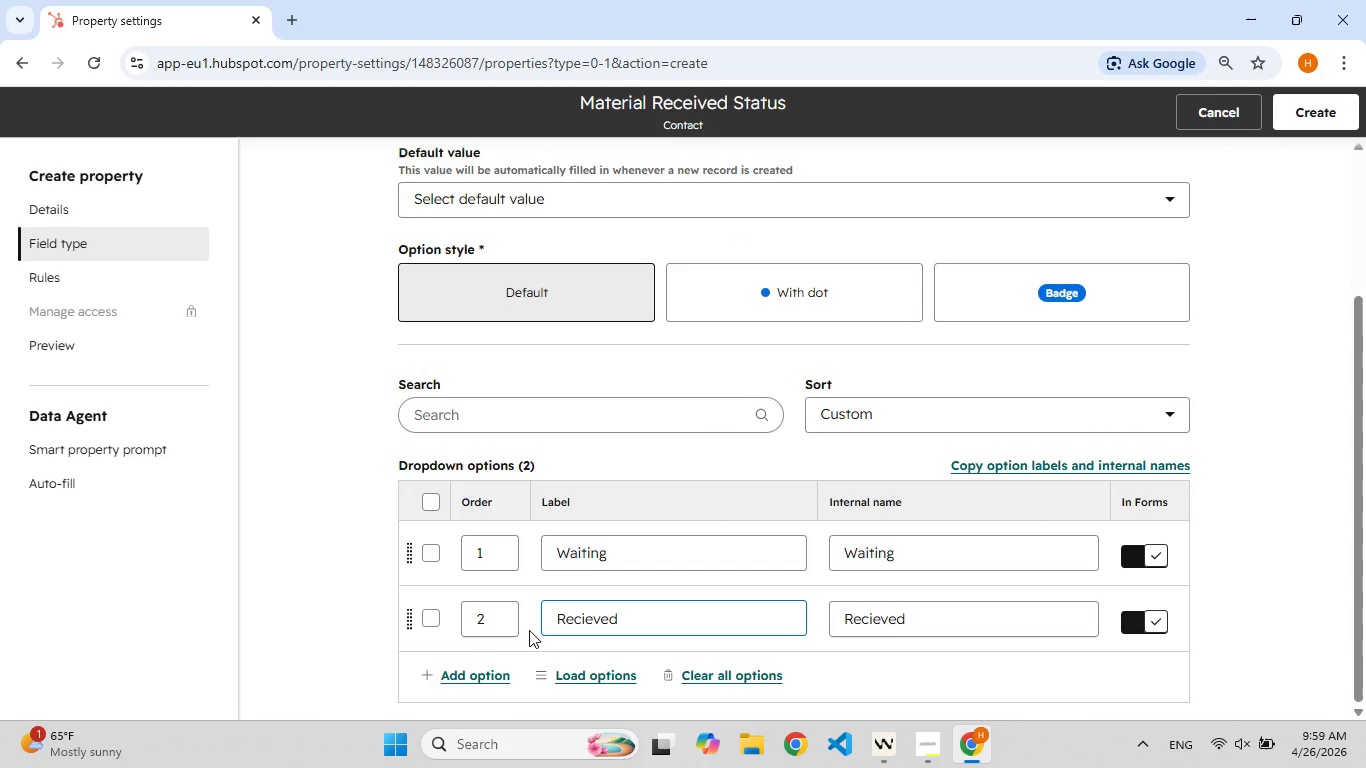 
wait(5.06)
 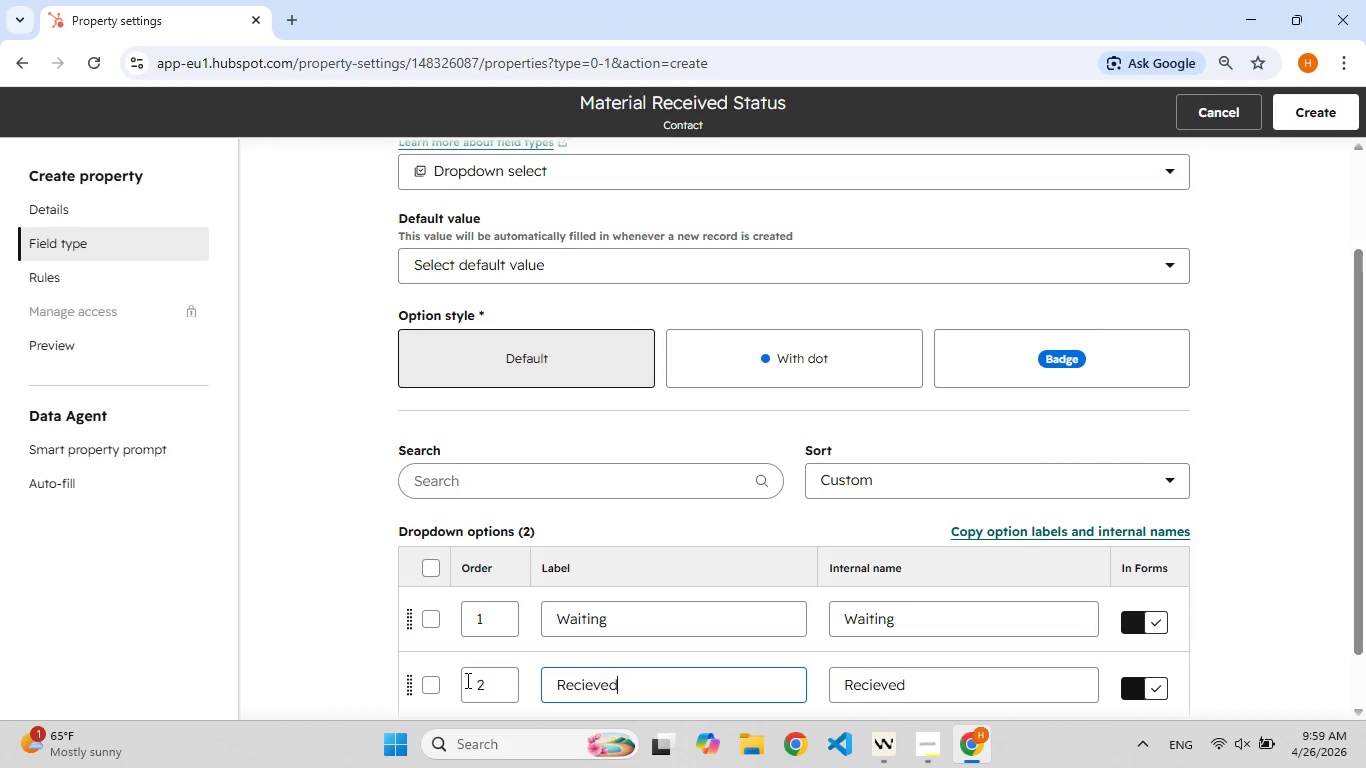 
left_click([471, 675])
 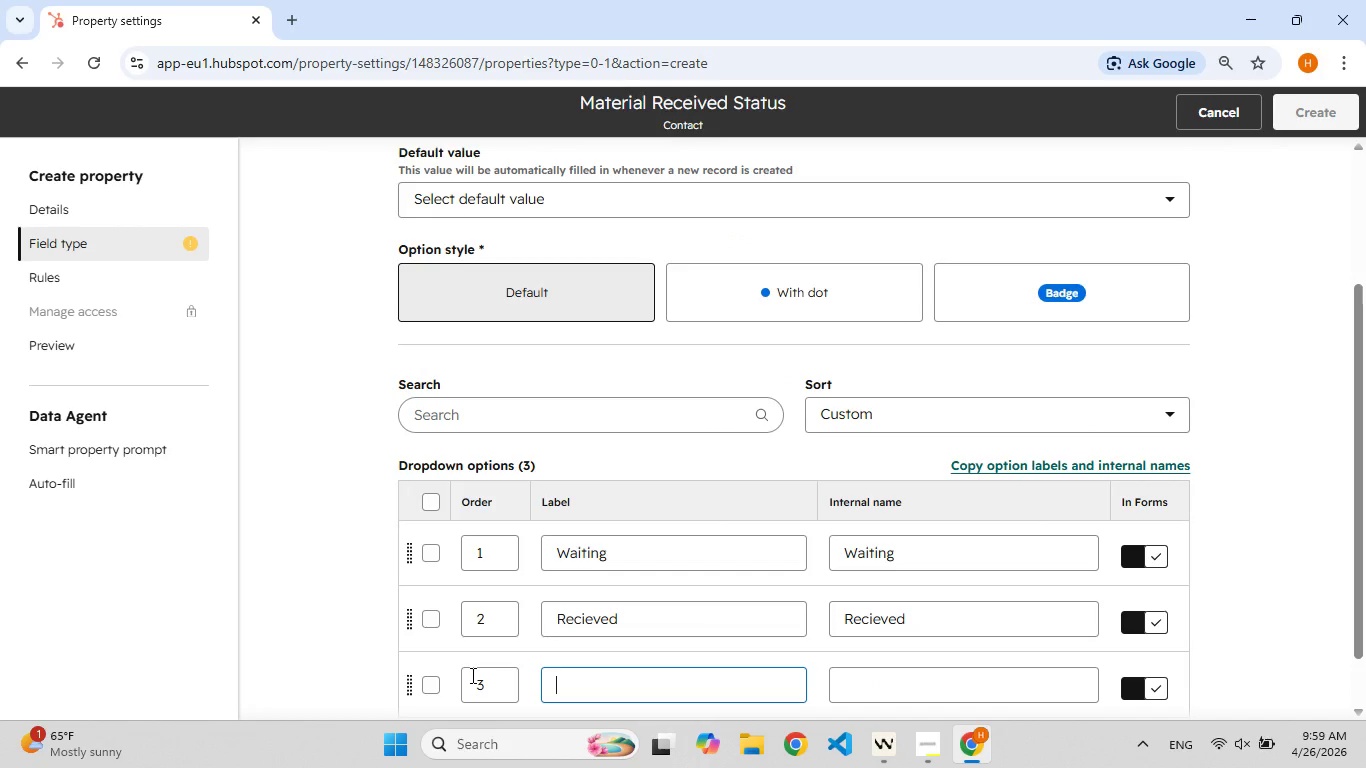 
type(Processed)
 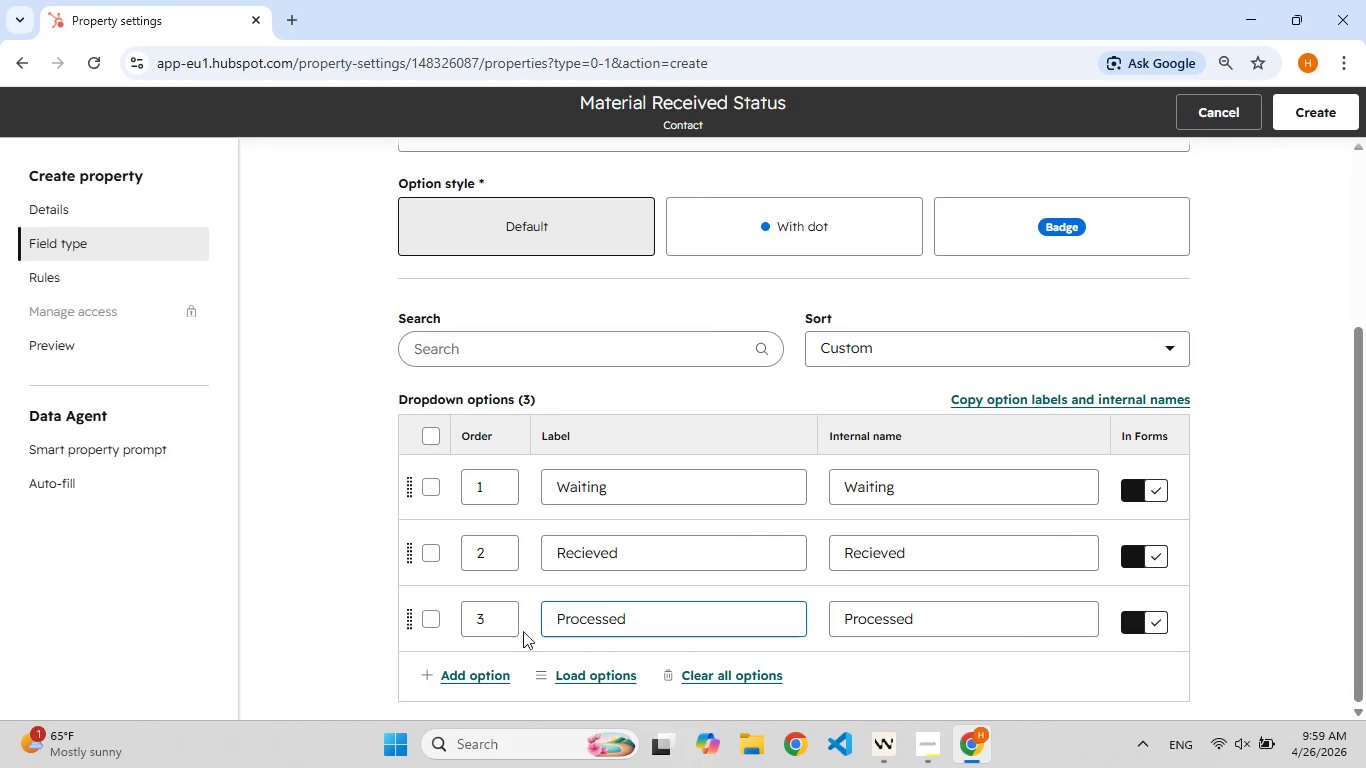 
left_click([493, 669])
 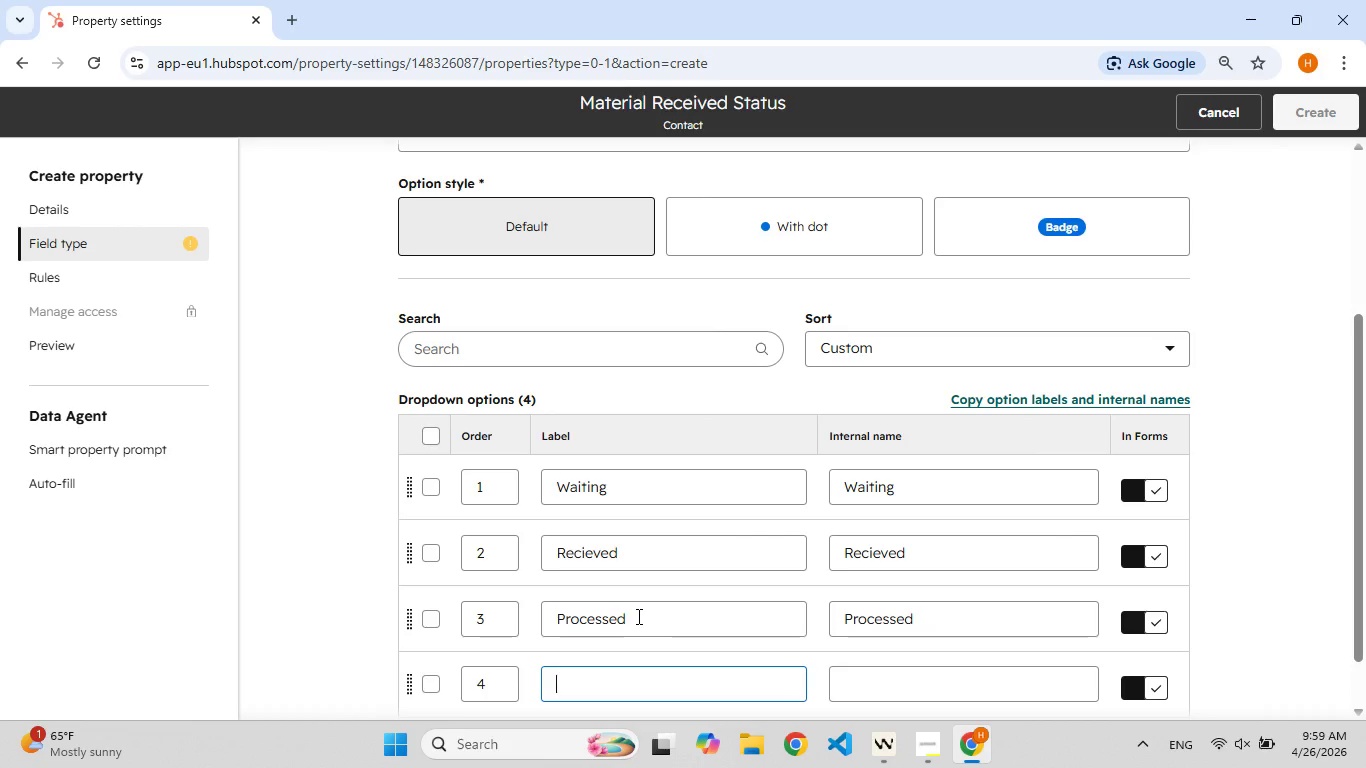 
key(Shift+N)
 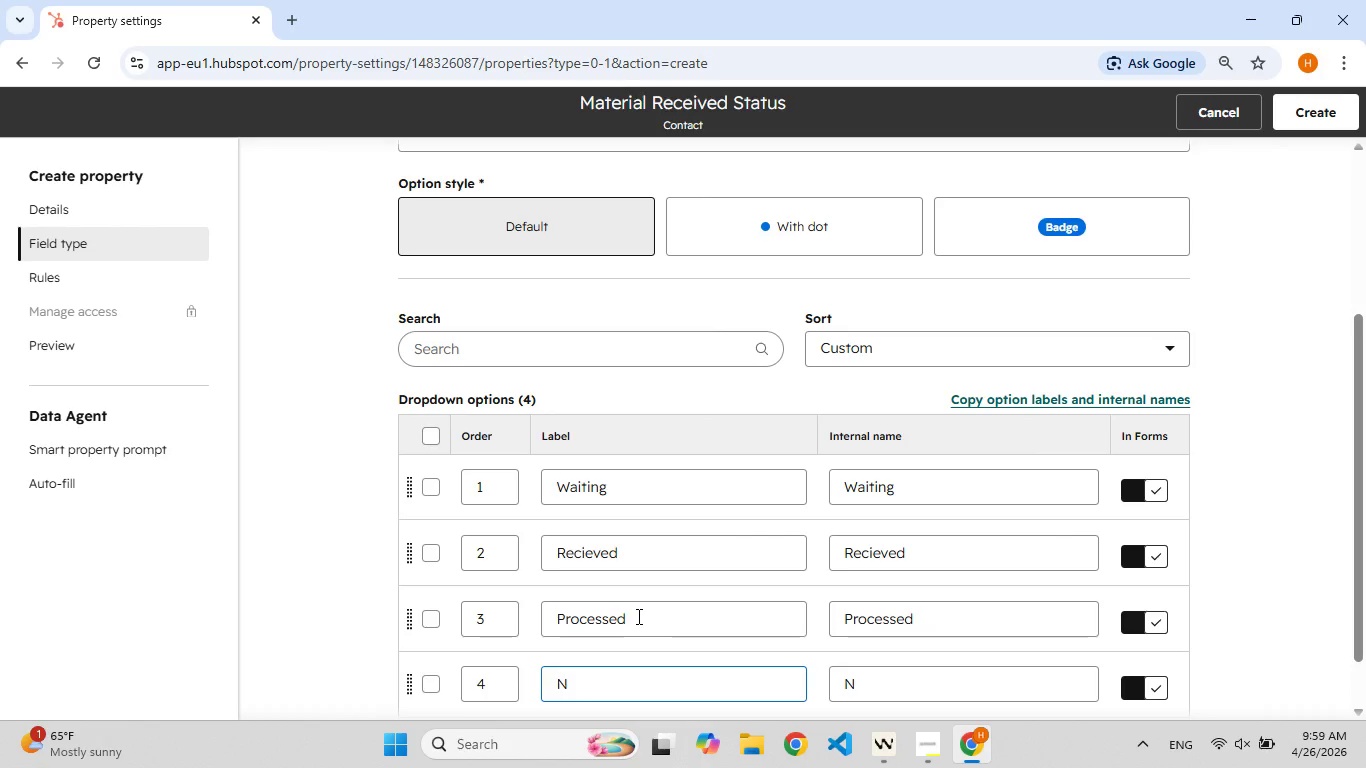 
key(Slash)
 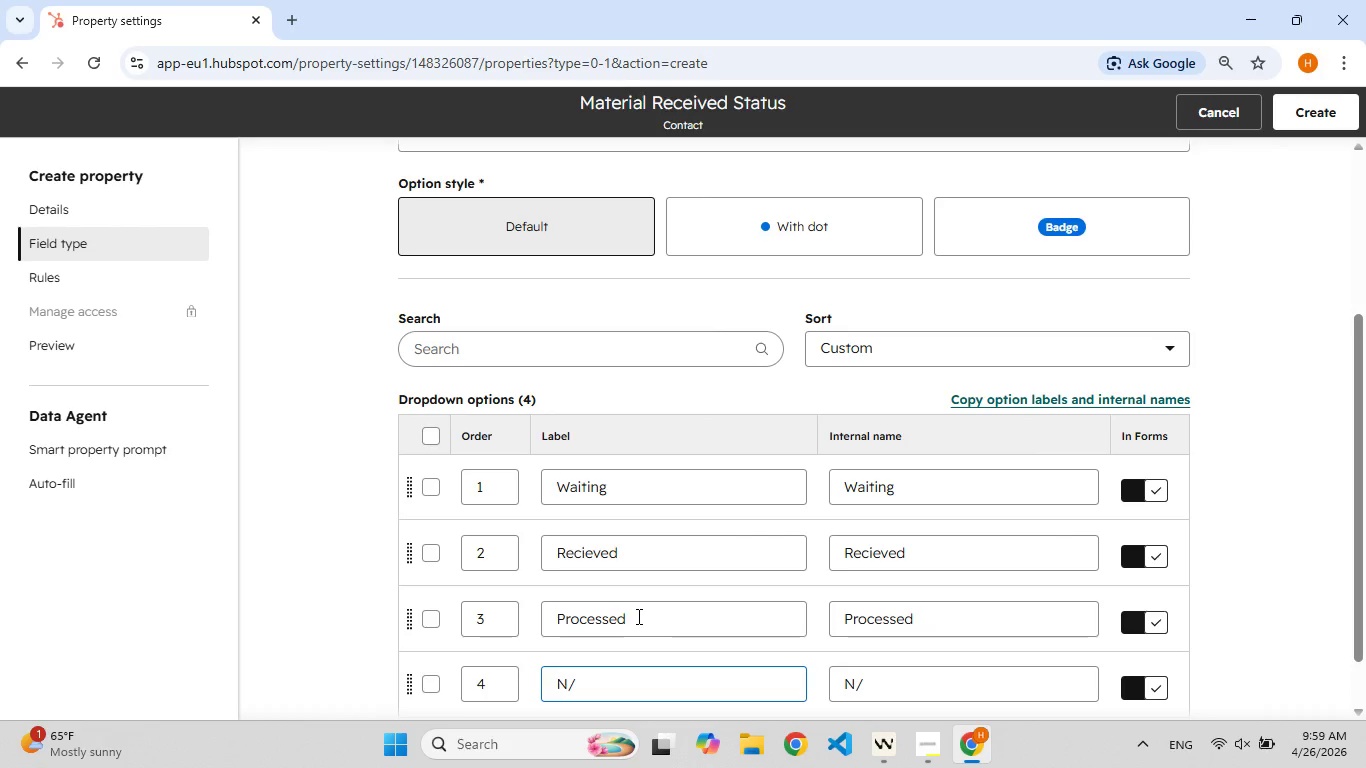 
key(Shift+A)
 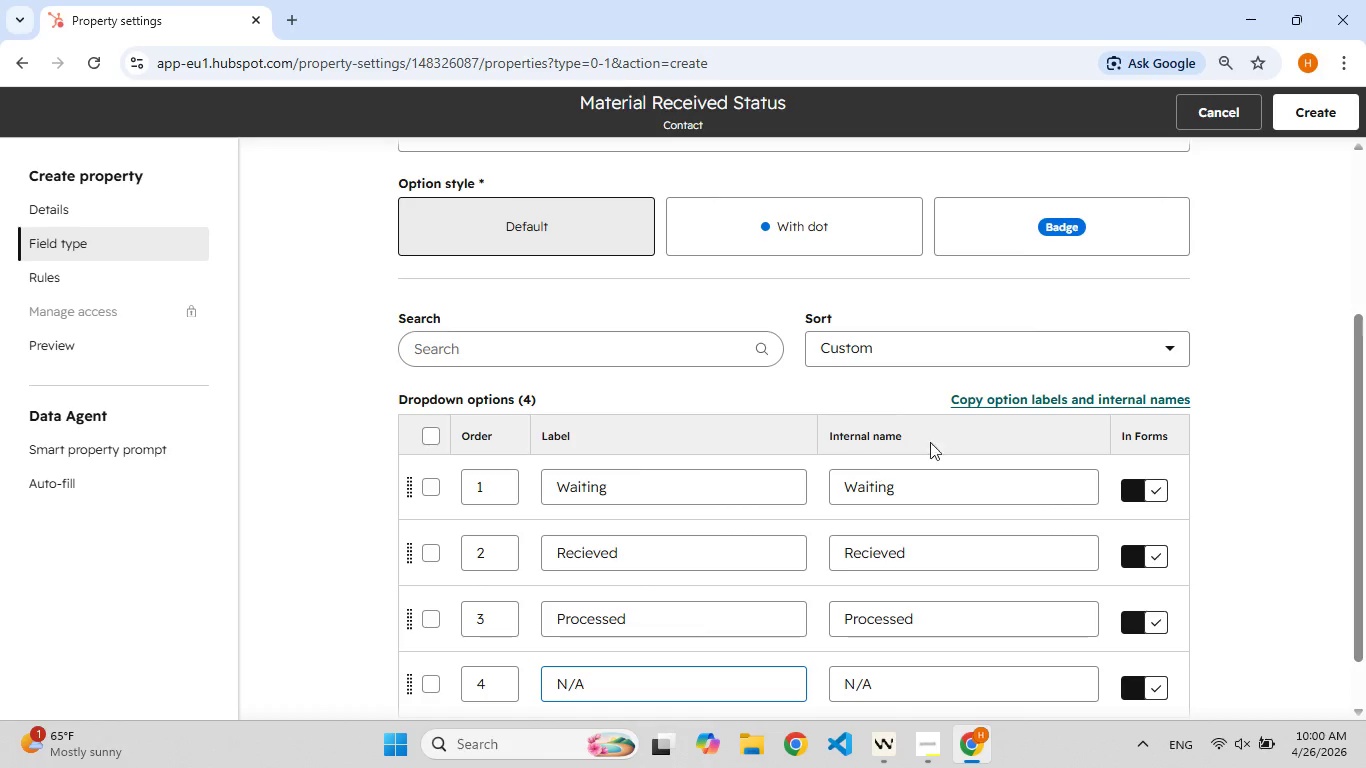 
hold_key(key=ShiftLeft, duration=0.64)
 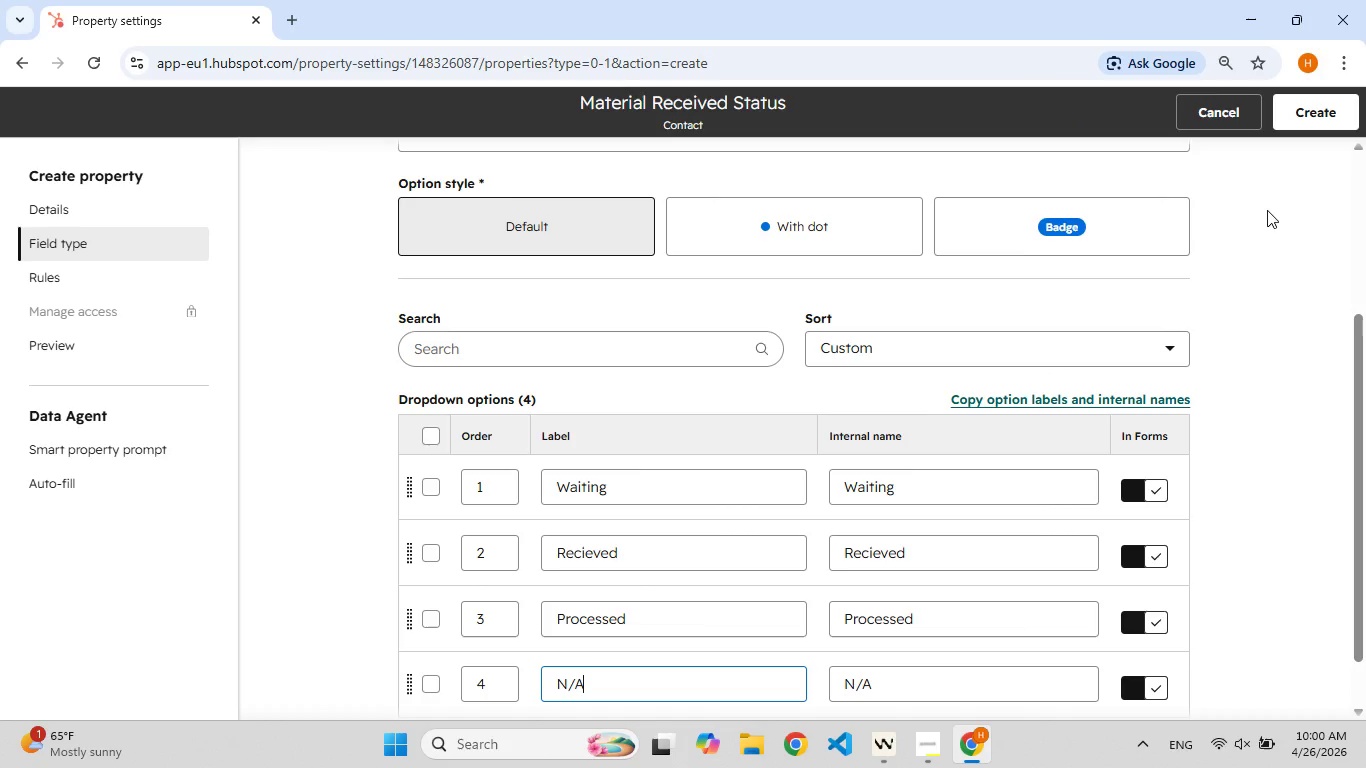 
hold_key(key=ShiftLeft, duration=1.5)
 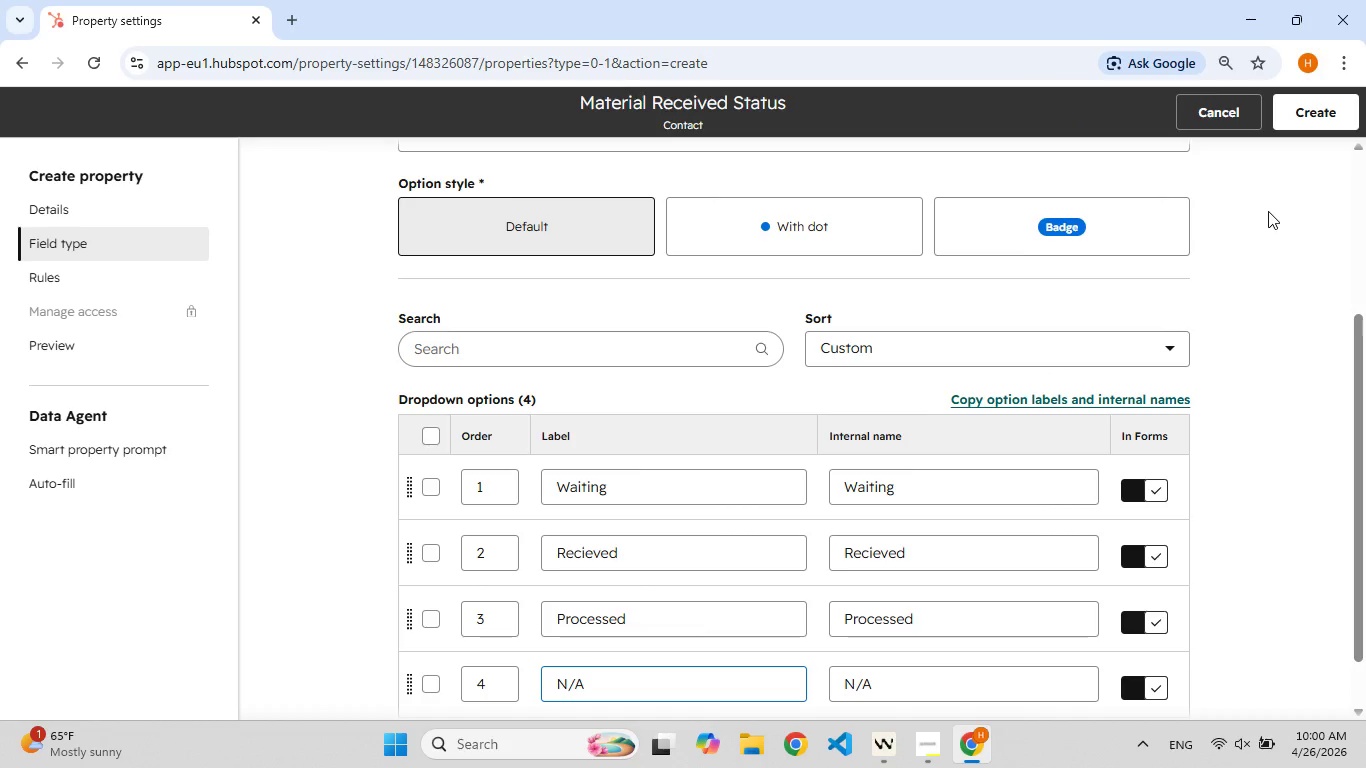 
hold_key(key=ShiftLeft, duration=1.53)
 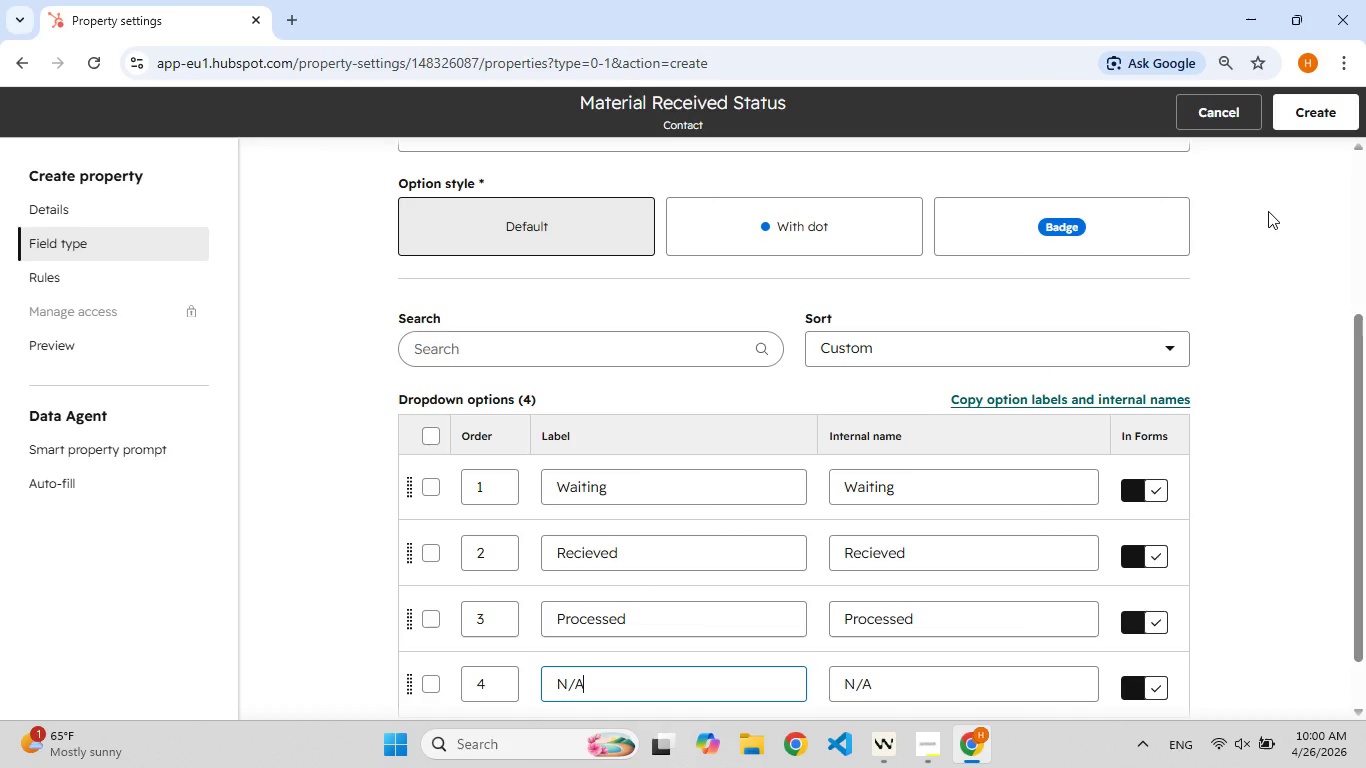 
hold_key(key=F5, duration=0.7)
 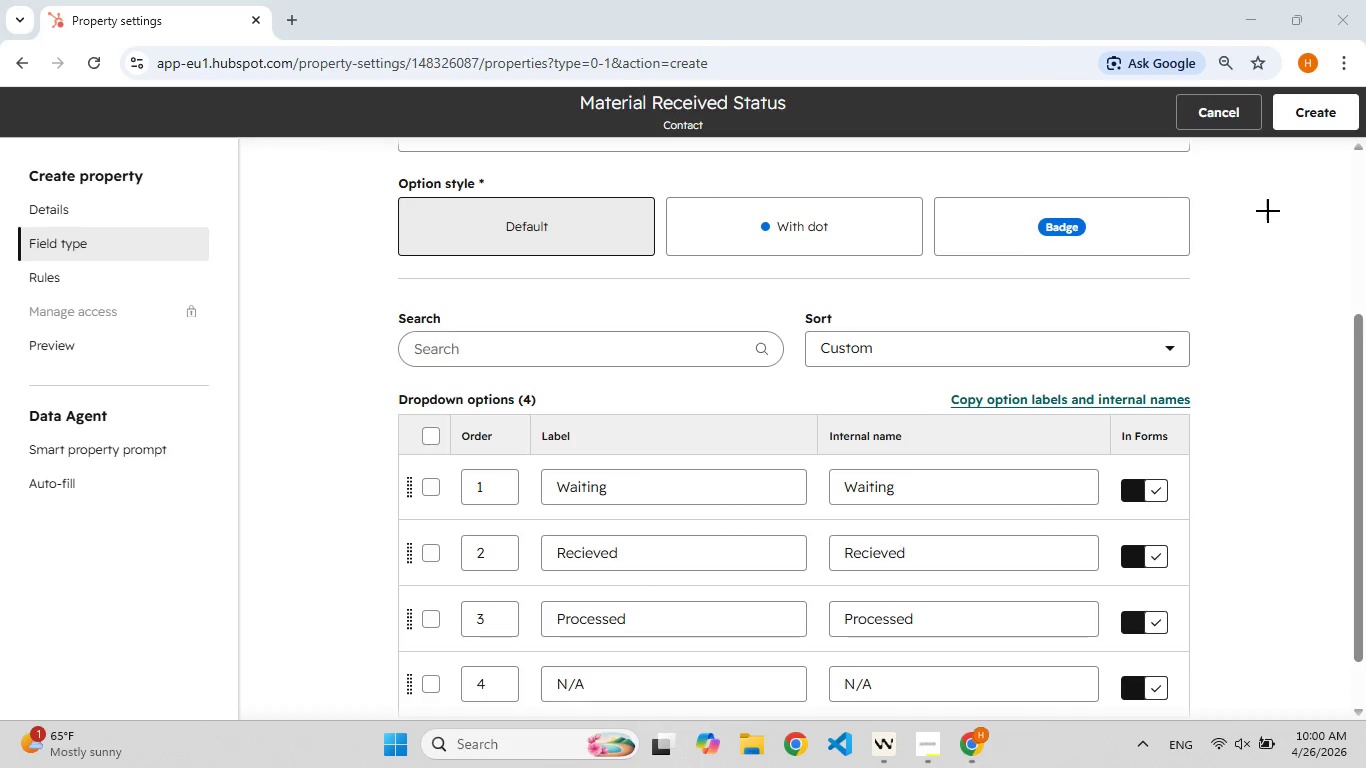 
key(Meta+Shift+S)
 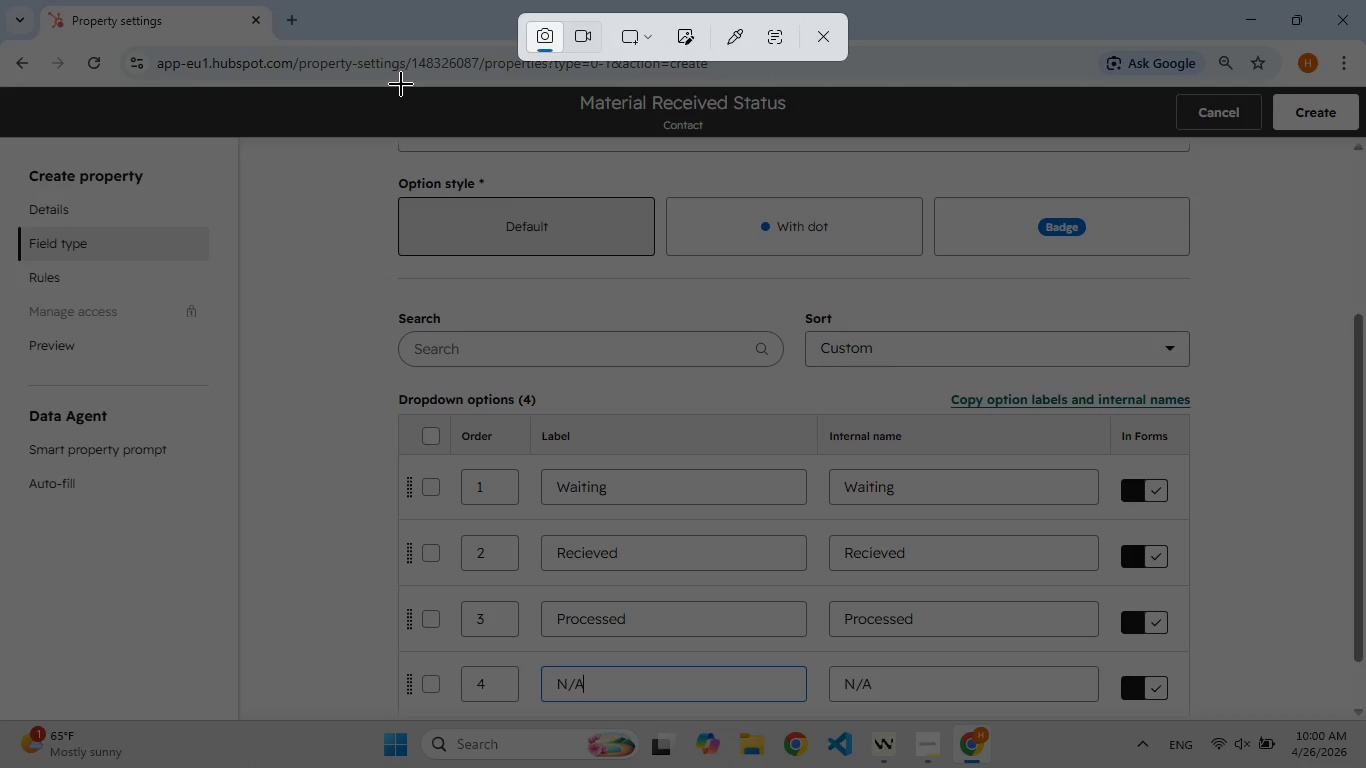 
wait(6.27)
 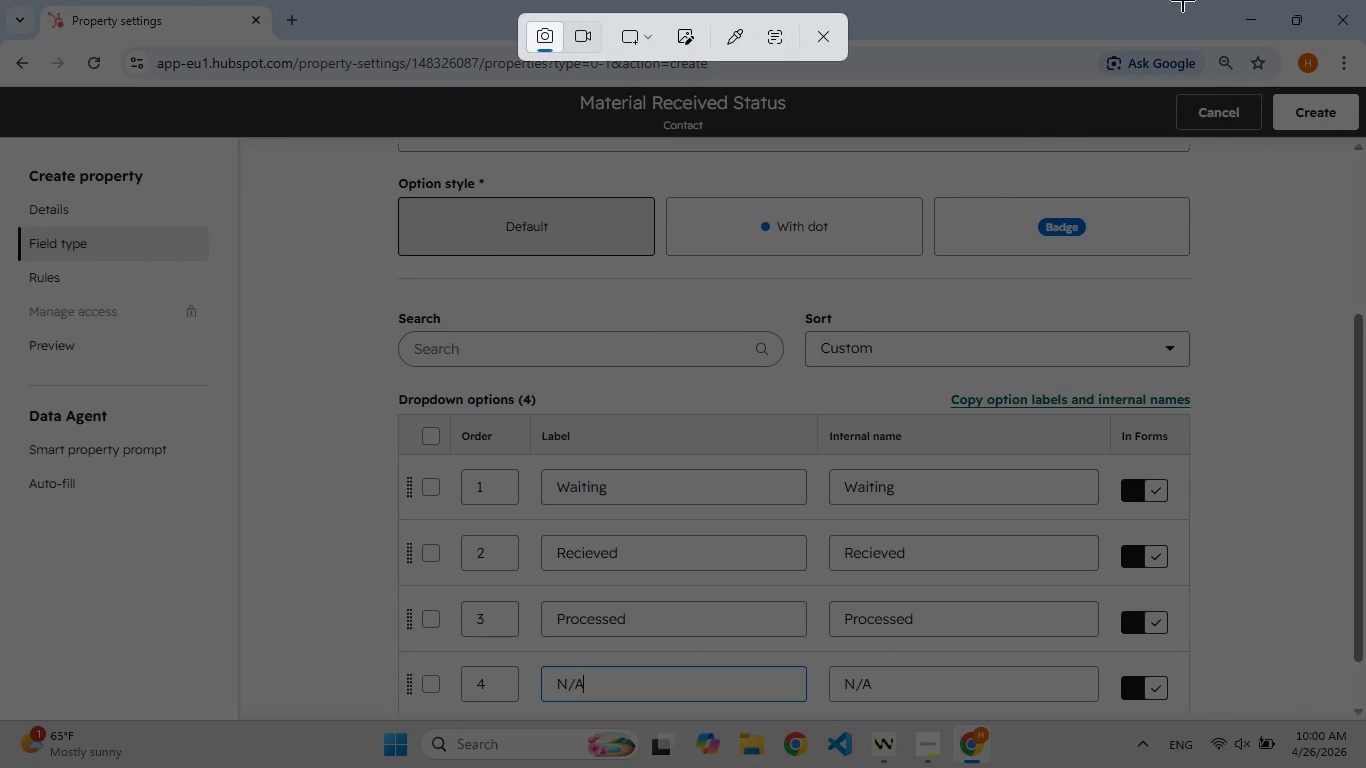 
left_click_drag(start_coordinate=[327, 94], to_coordinate=[1239, 713])
 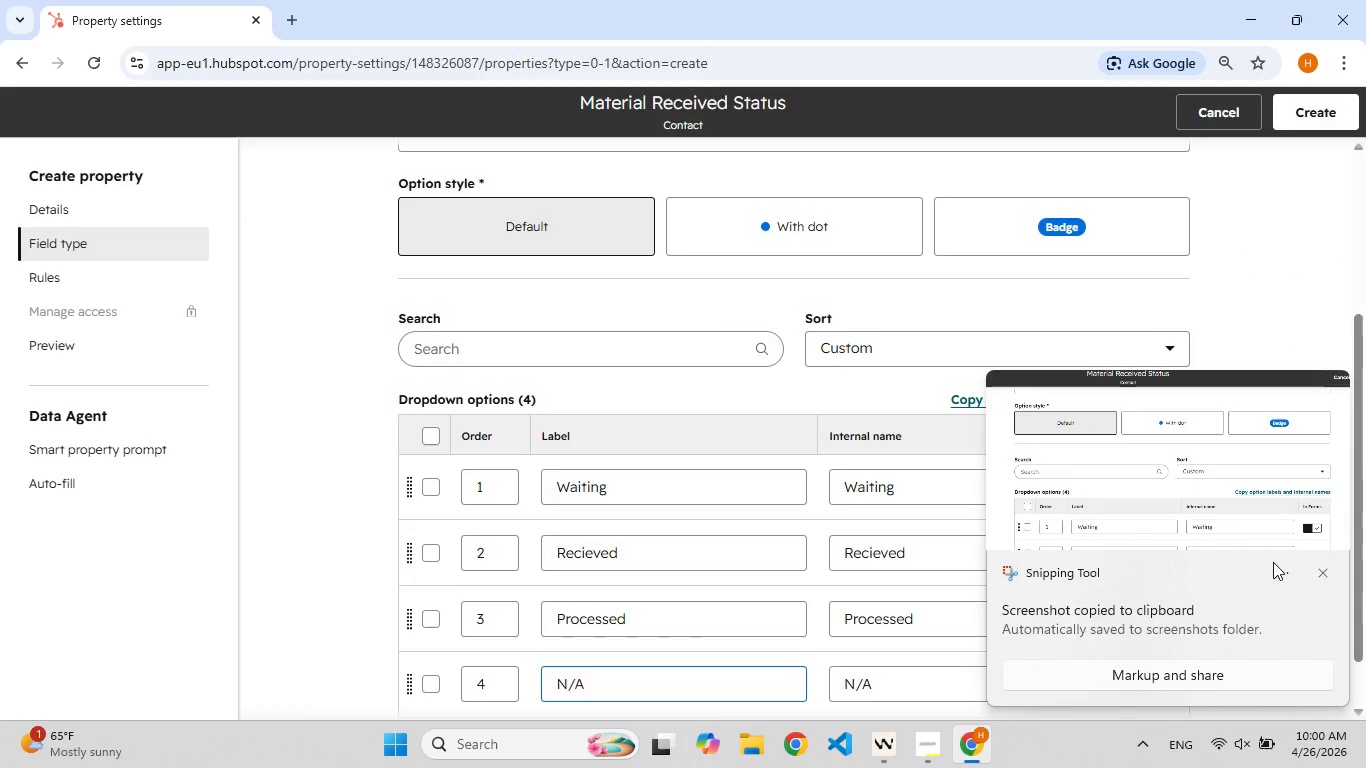 
left_click([1225, 514])
 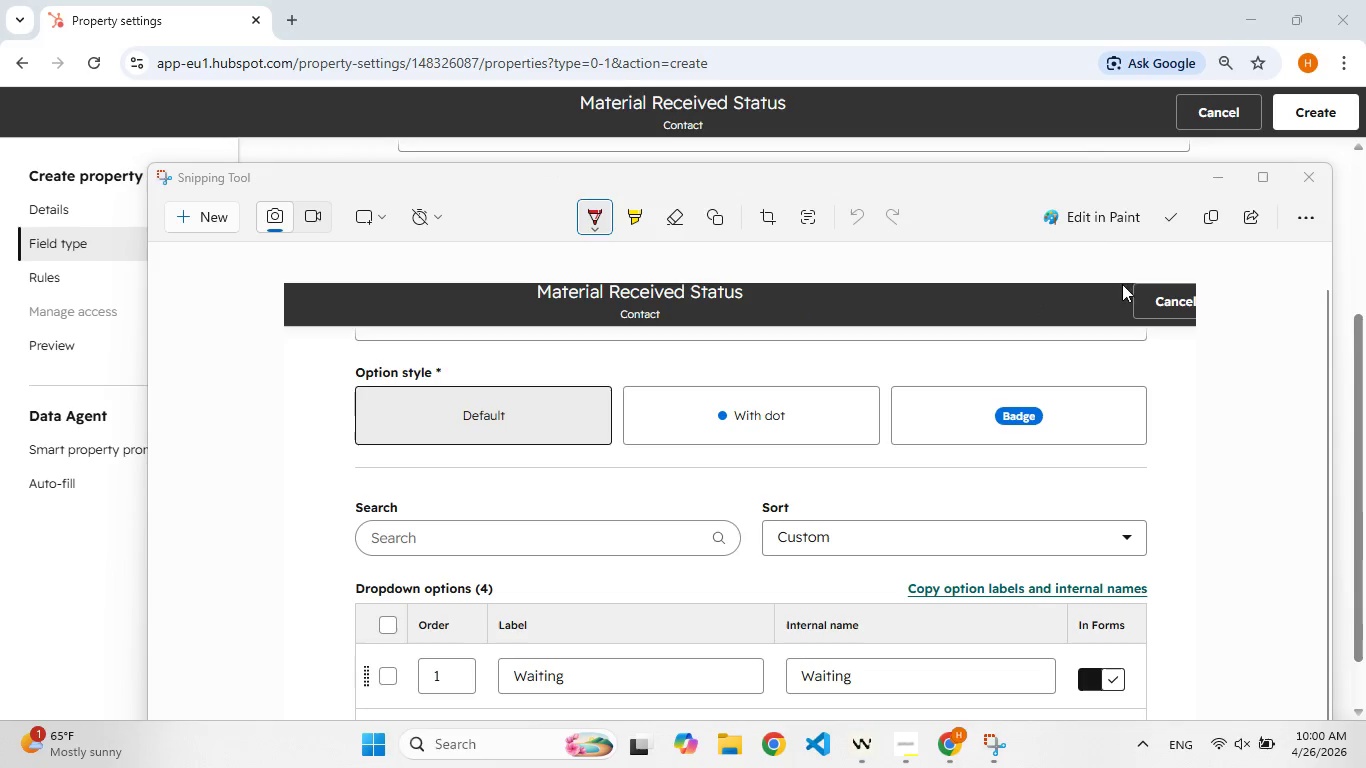 
left_click([1132, 171])
 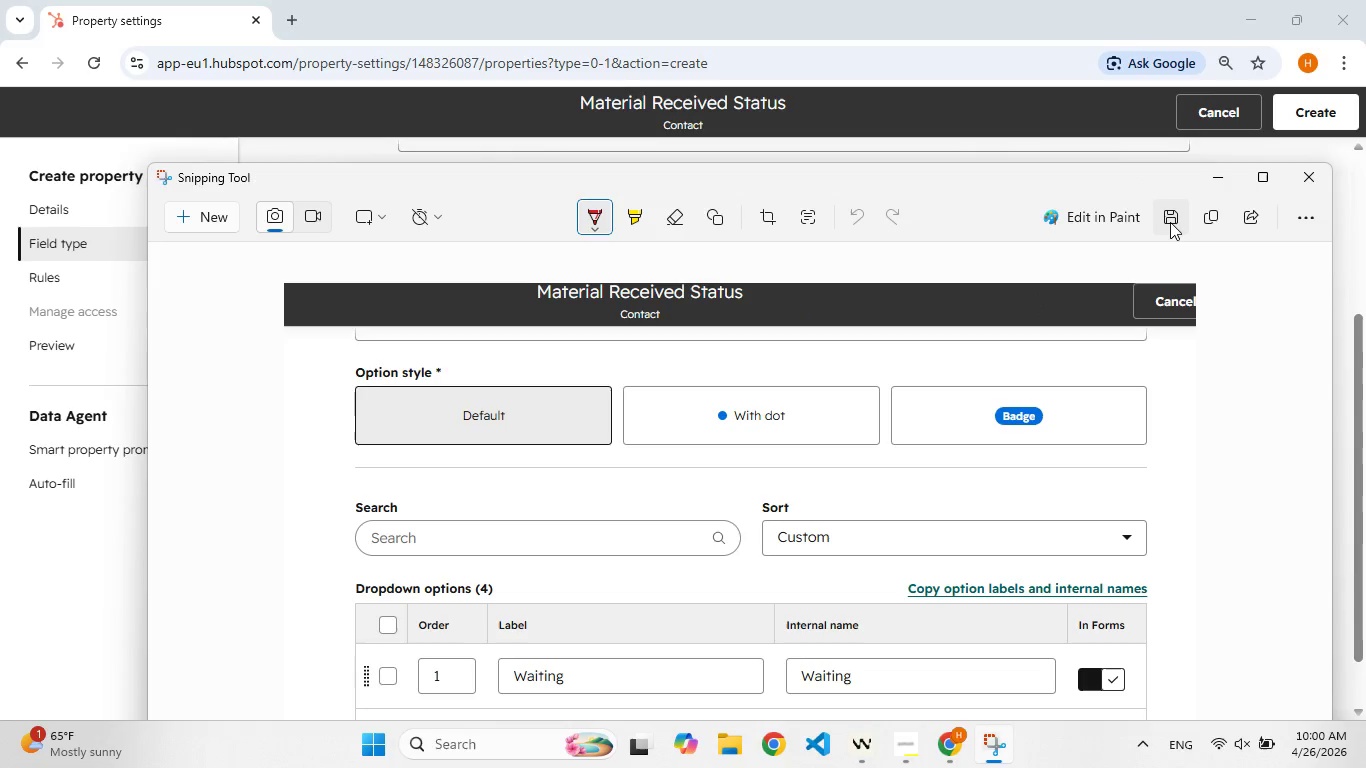 
left_click([1170, 222])
 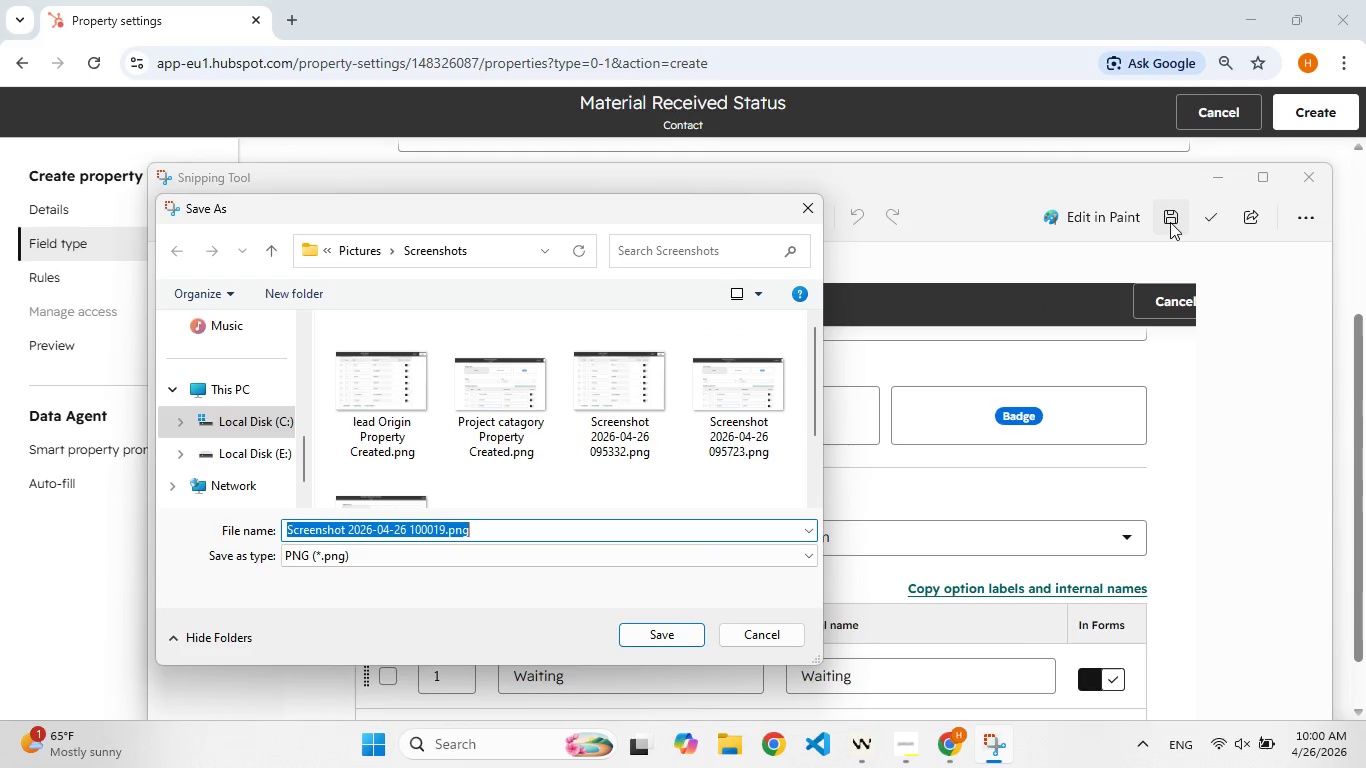 
type(Material Receved Status created)
 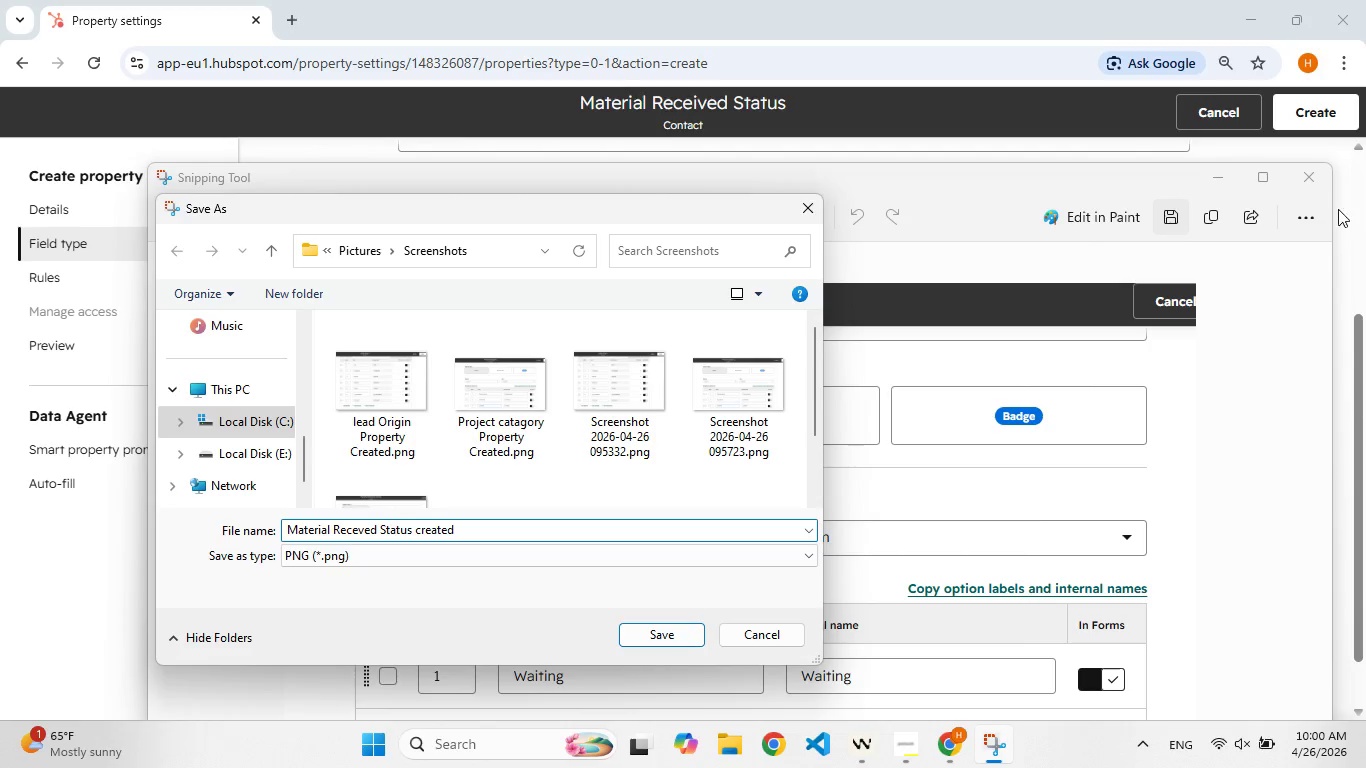 
left_click([661, 638])
 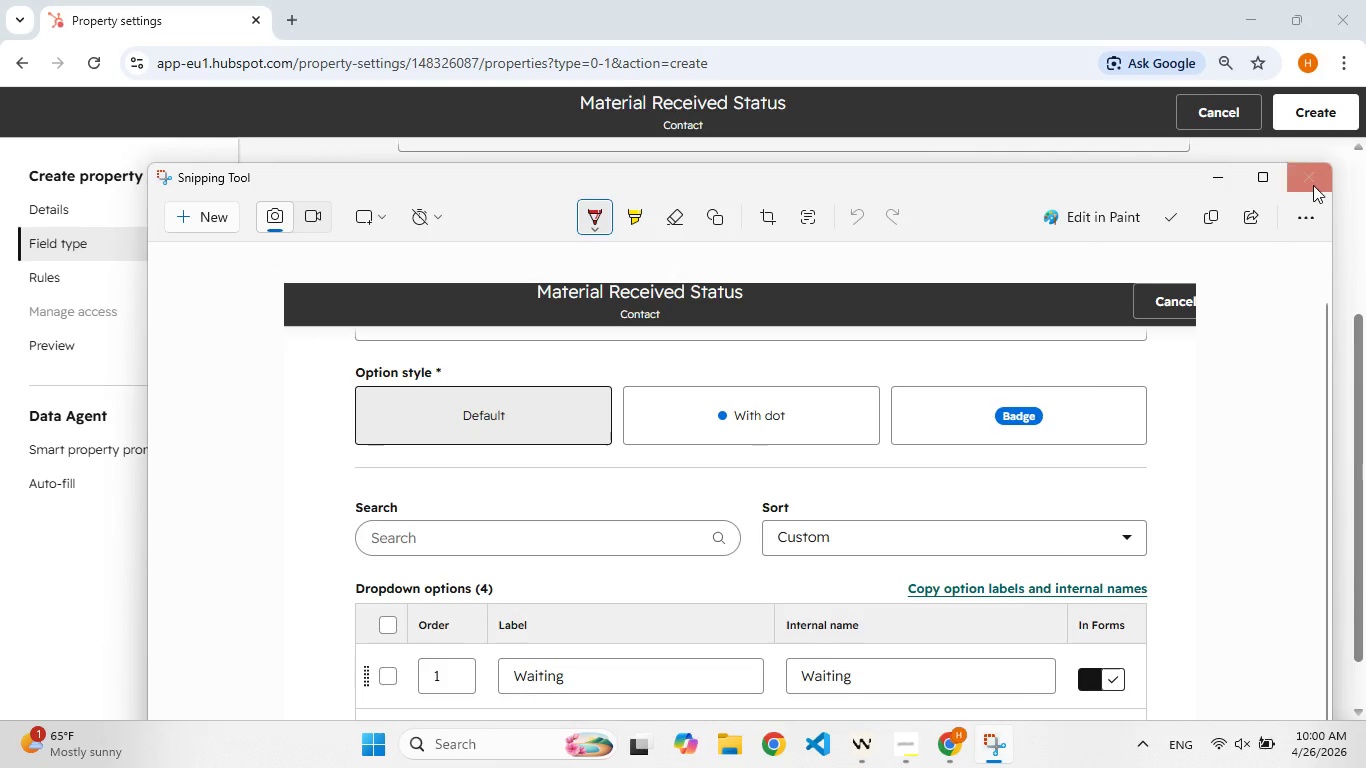 
left_click([1317, 179])
 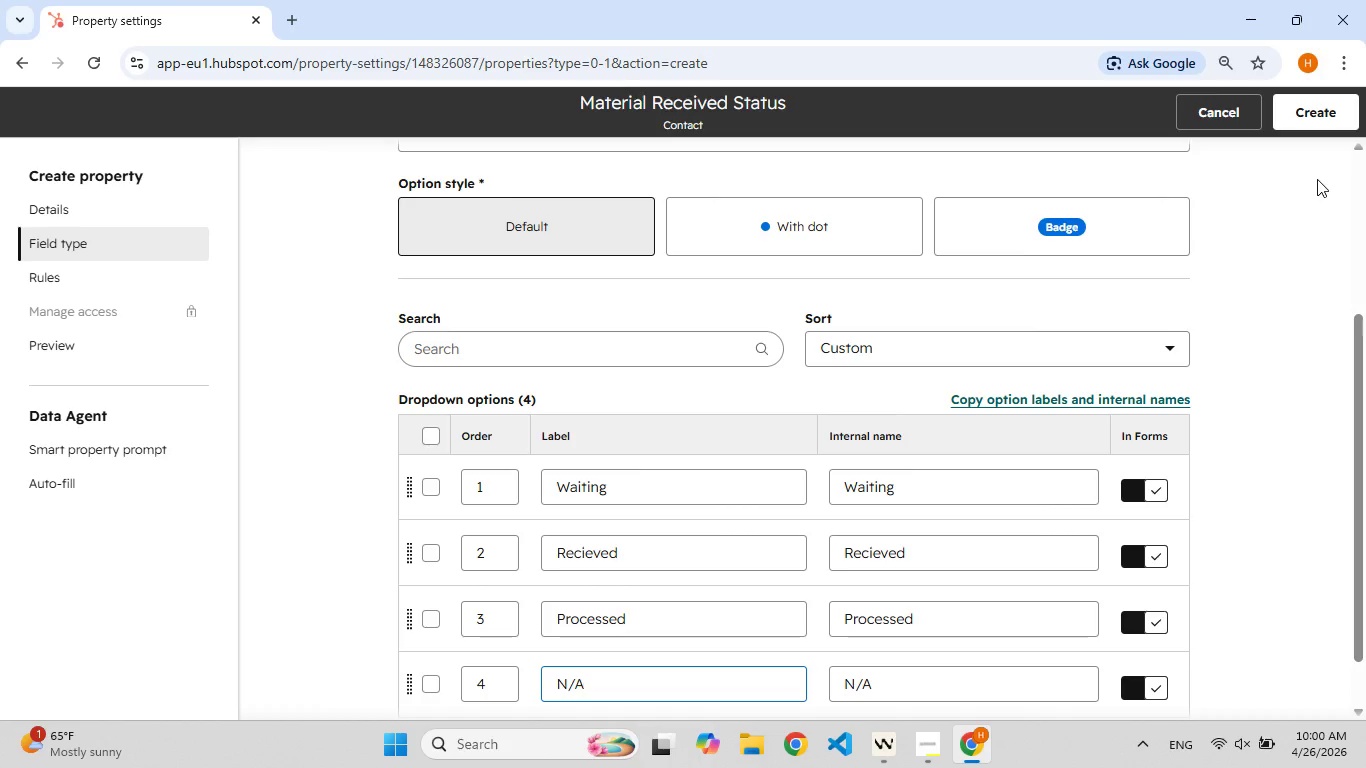 
wait(18.75)
 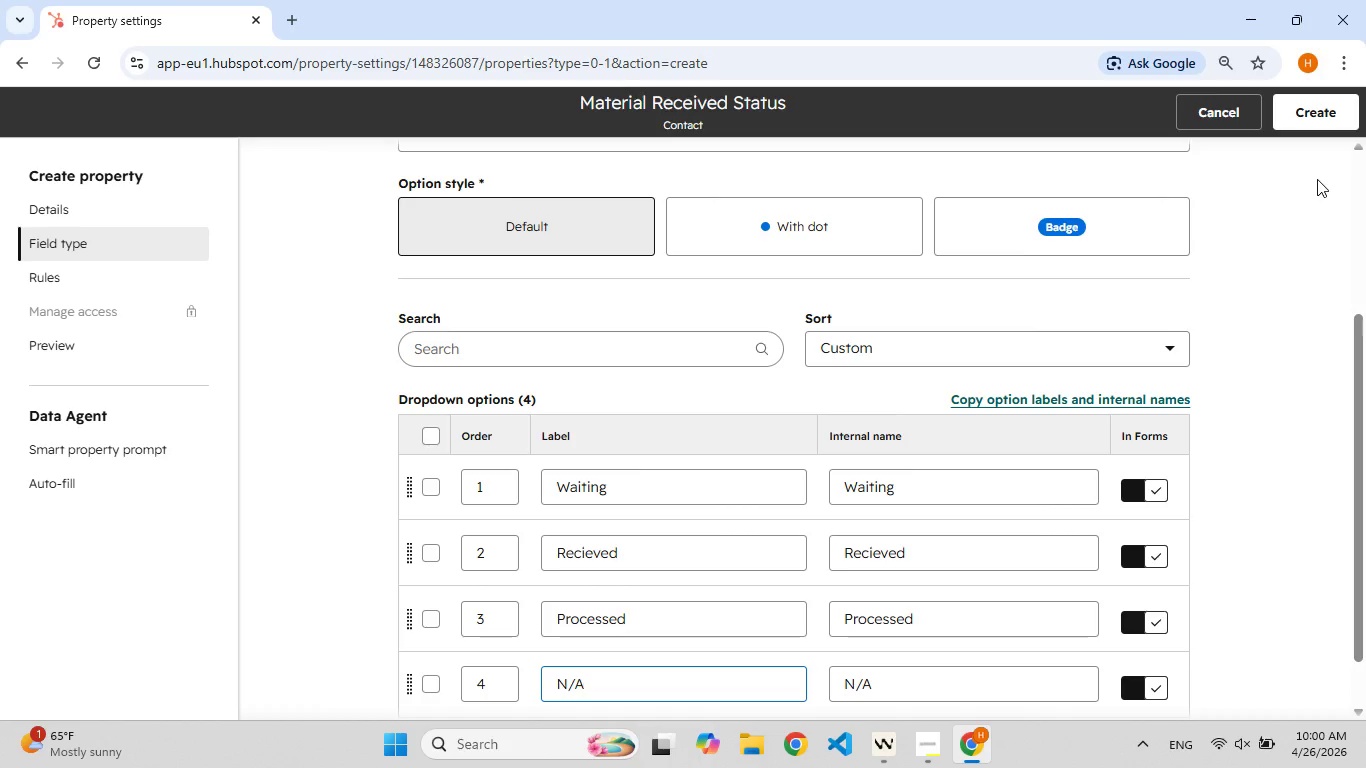 
left_click([654, 354])
 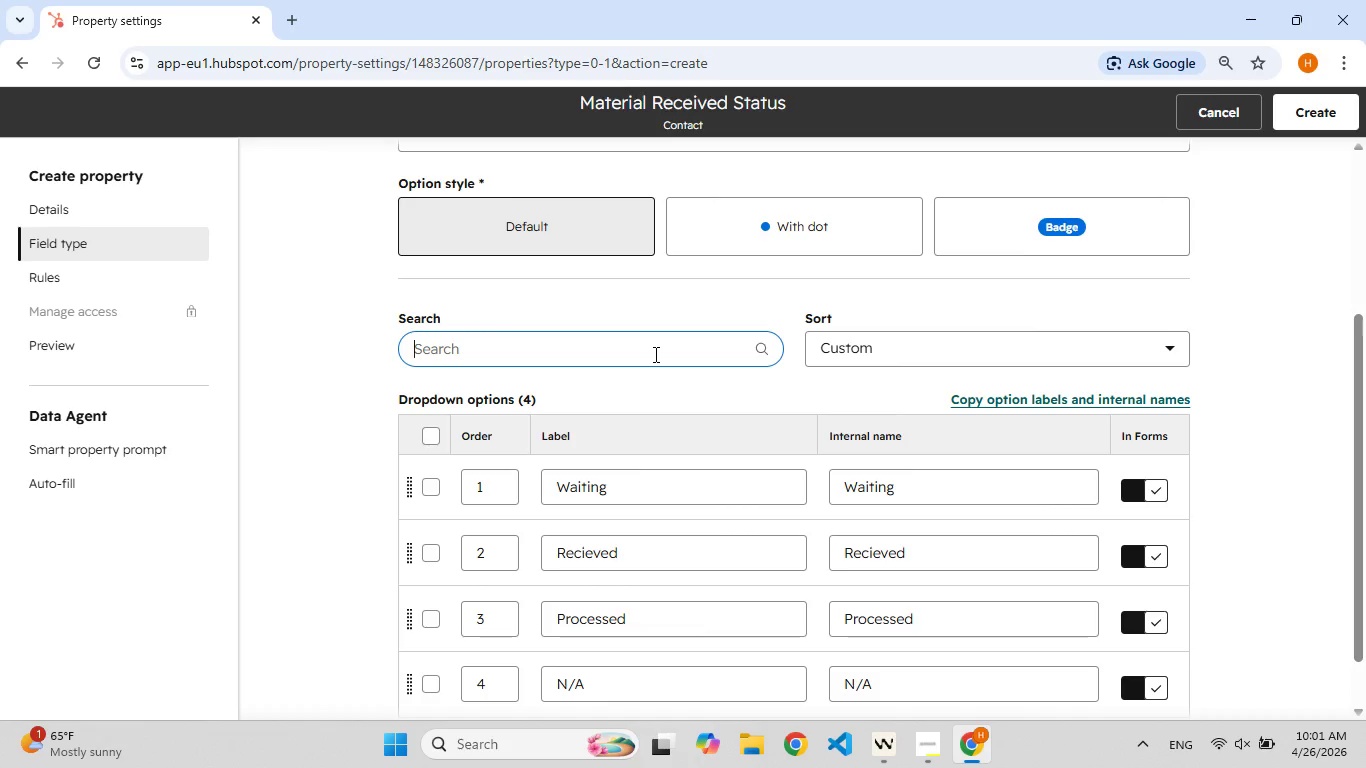 
type(mater)
key(Backspace)
type([F9][F9])
key(Backspace)
key(Backspace)
type([F9])
key(Backspace)
type([F9])
key(Backspace)
type([F9])
key(Backspace)
type([F9])
 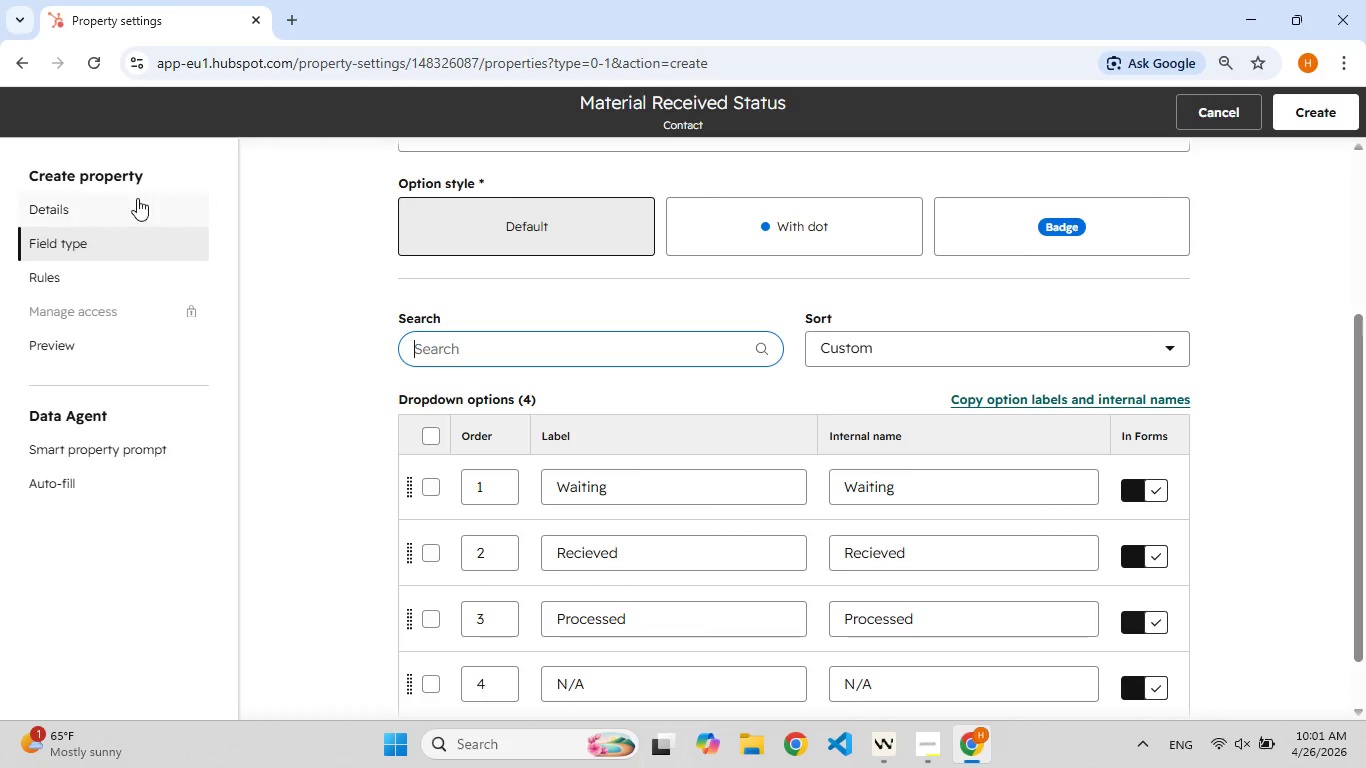 
left_click([116, 195])
 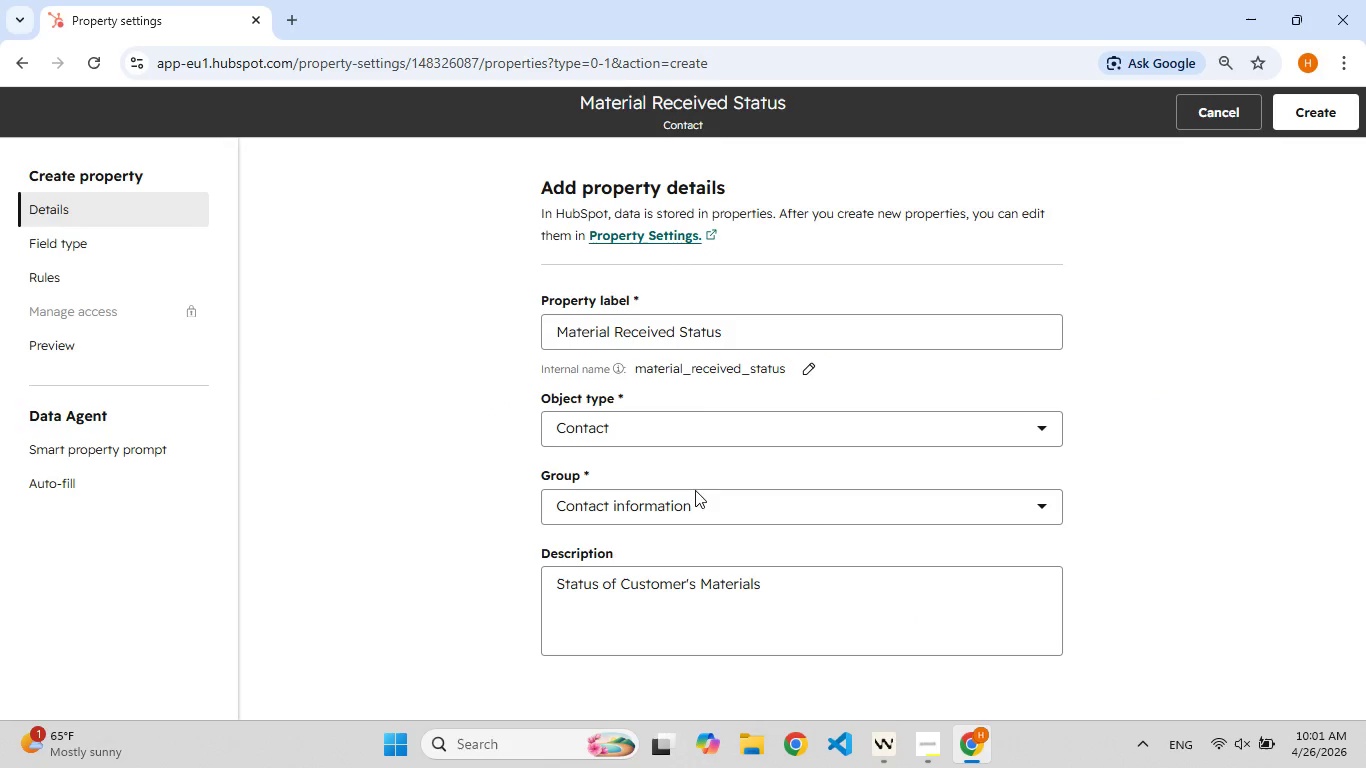 
left_click([671, 513])
 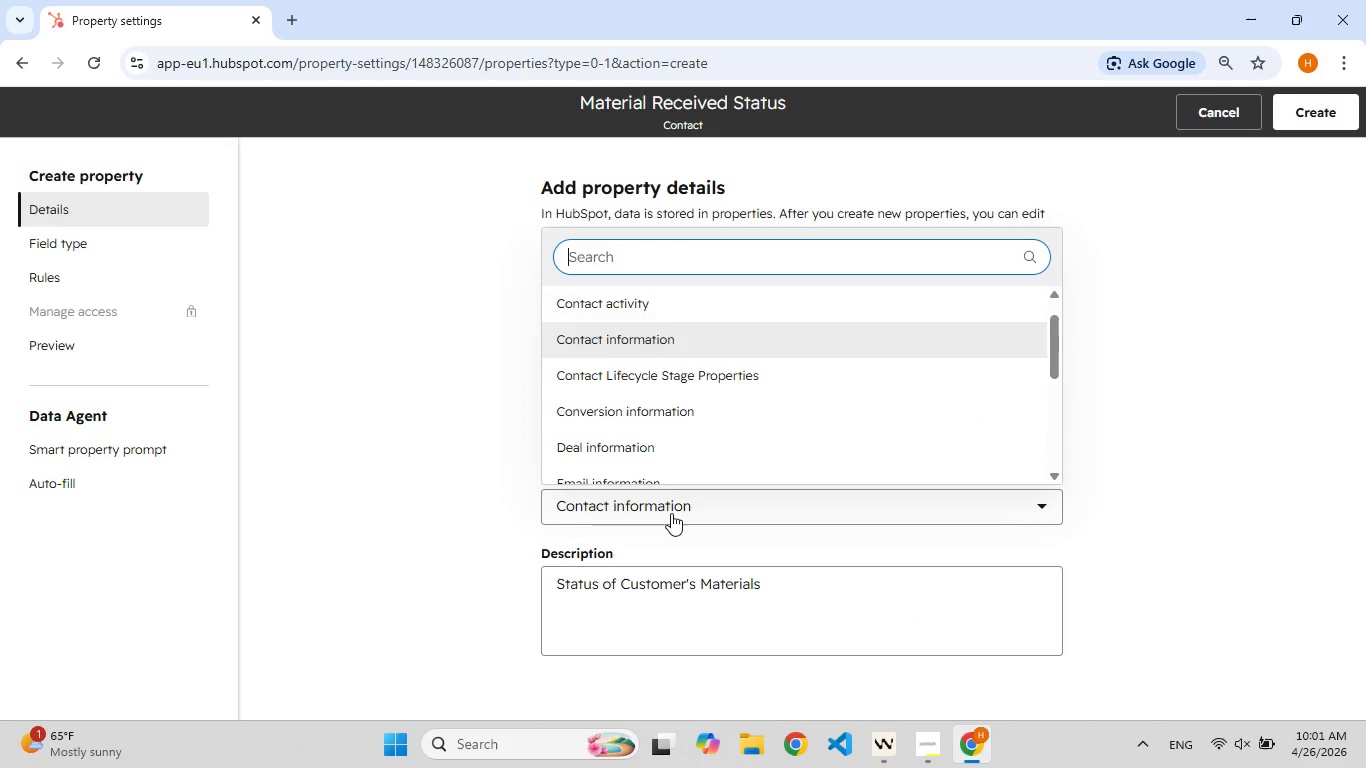 
type(sa)
 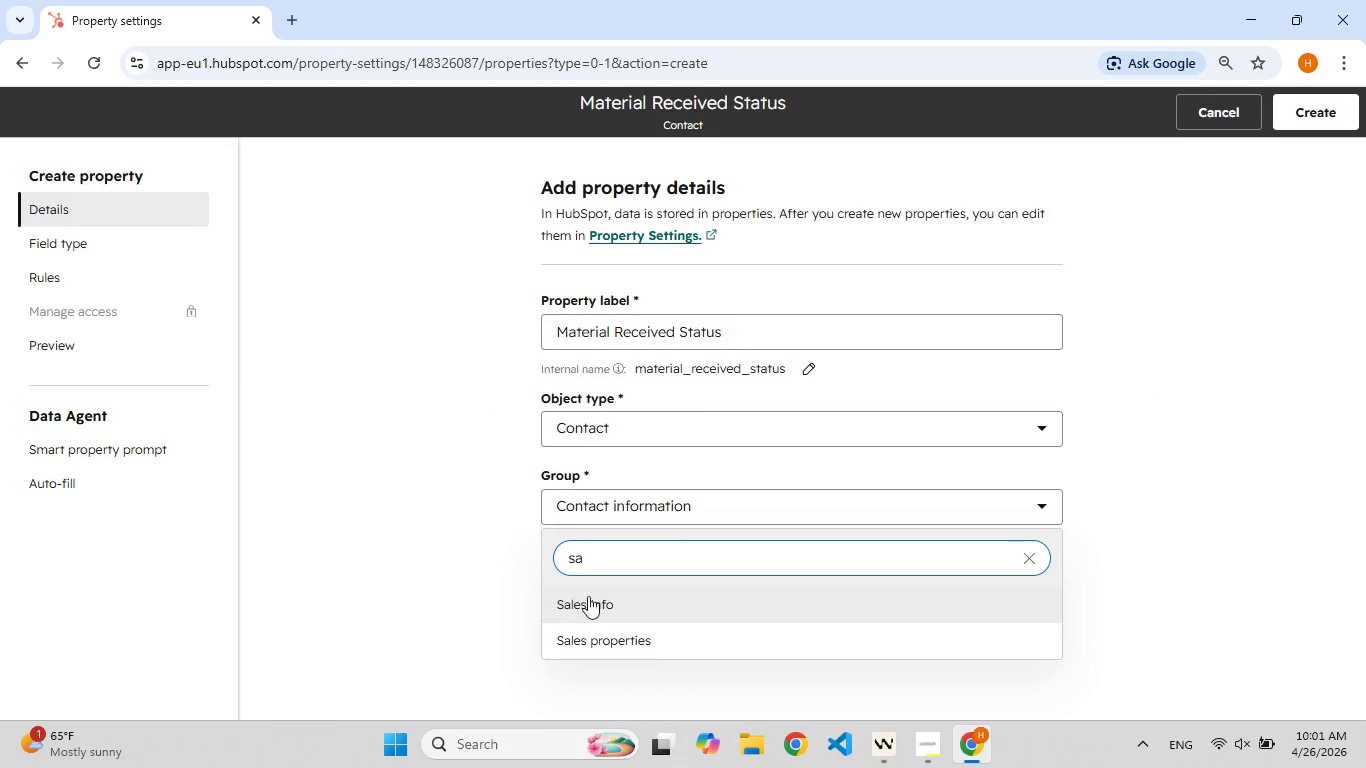 
left_click([615, 588])
 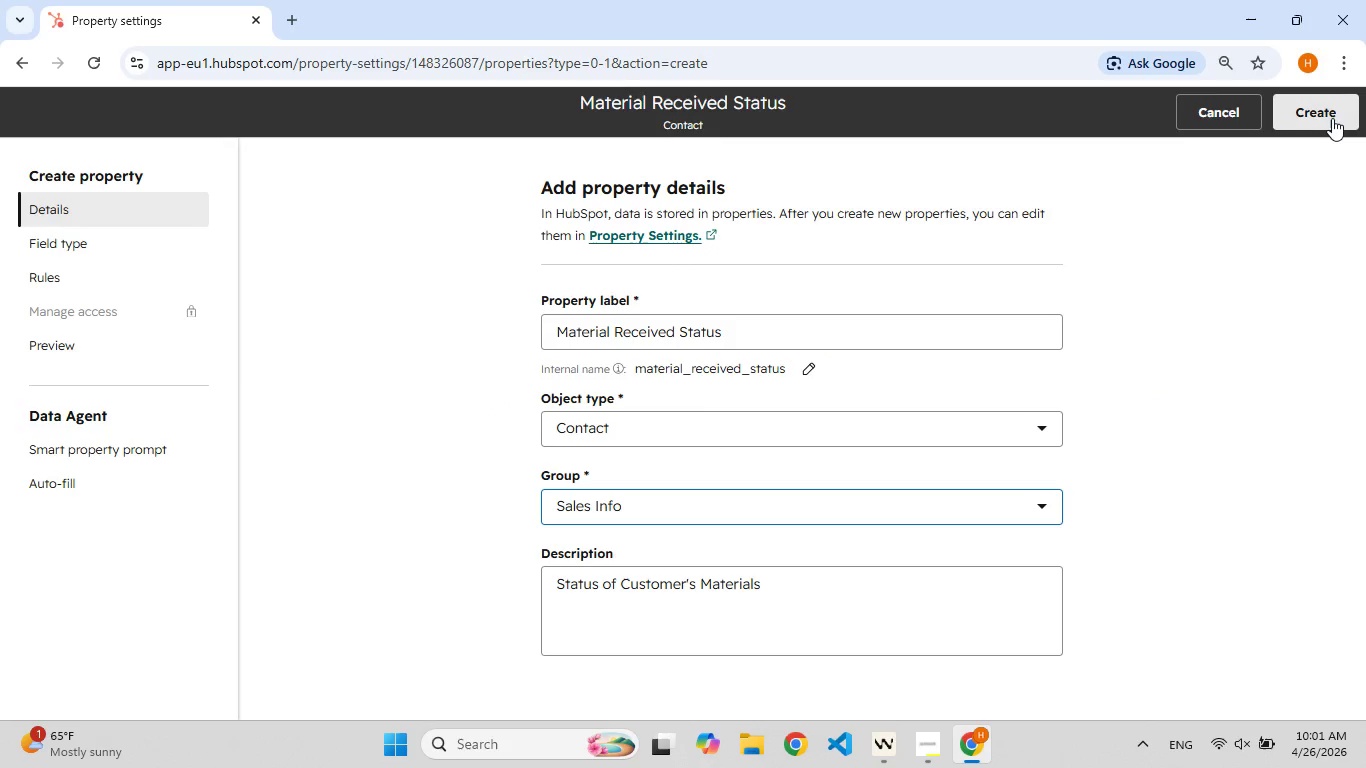 
left_click([1321, 120])
 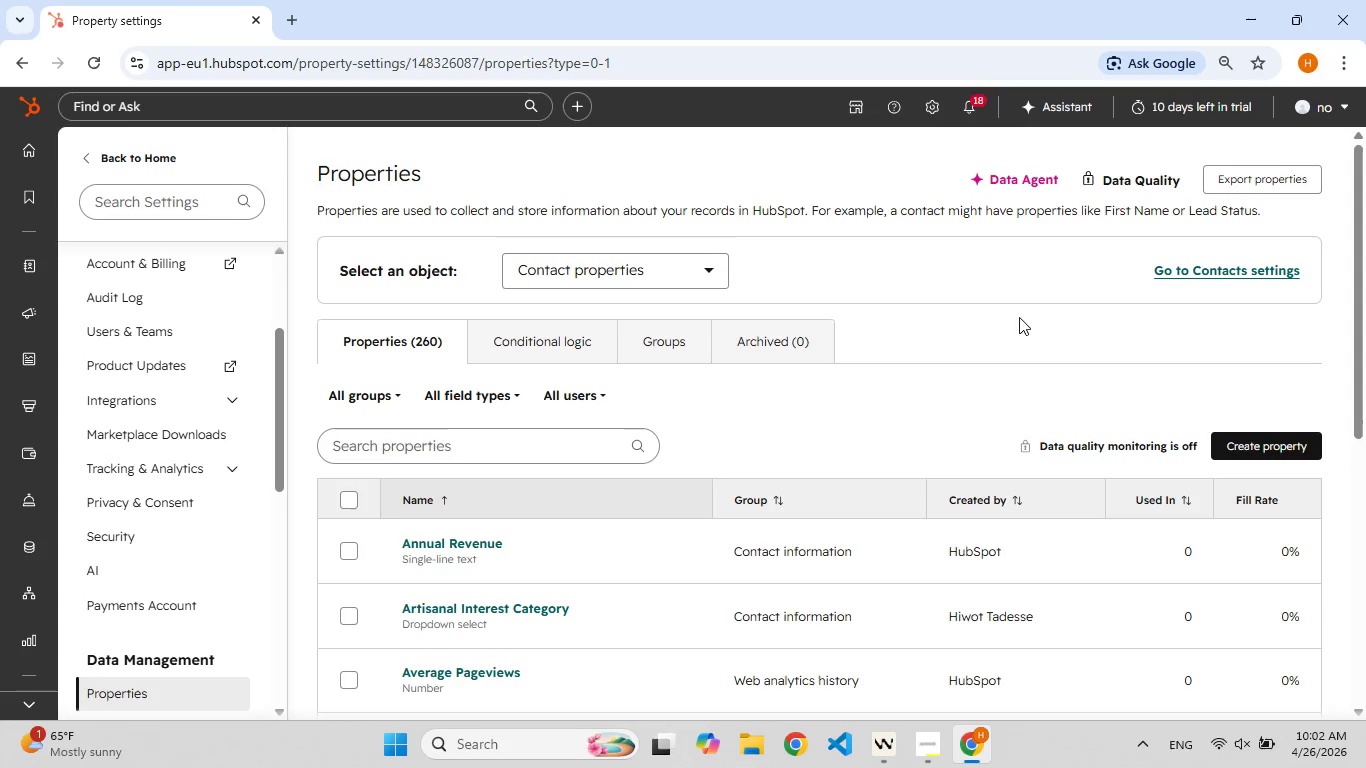 
wait(65.97)
 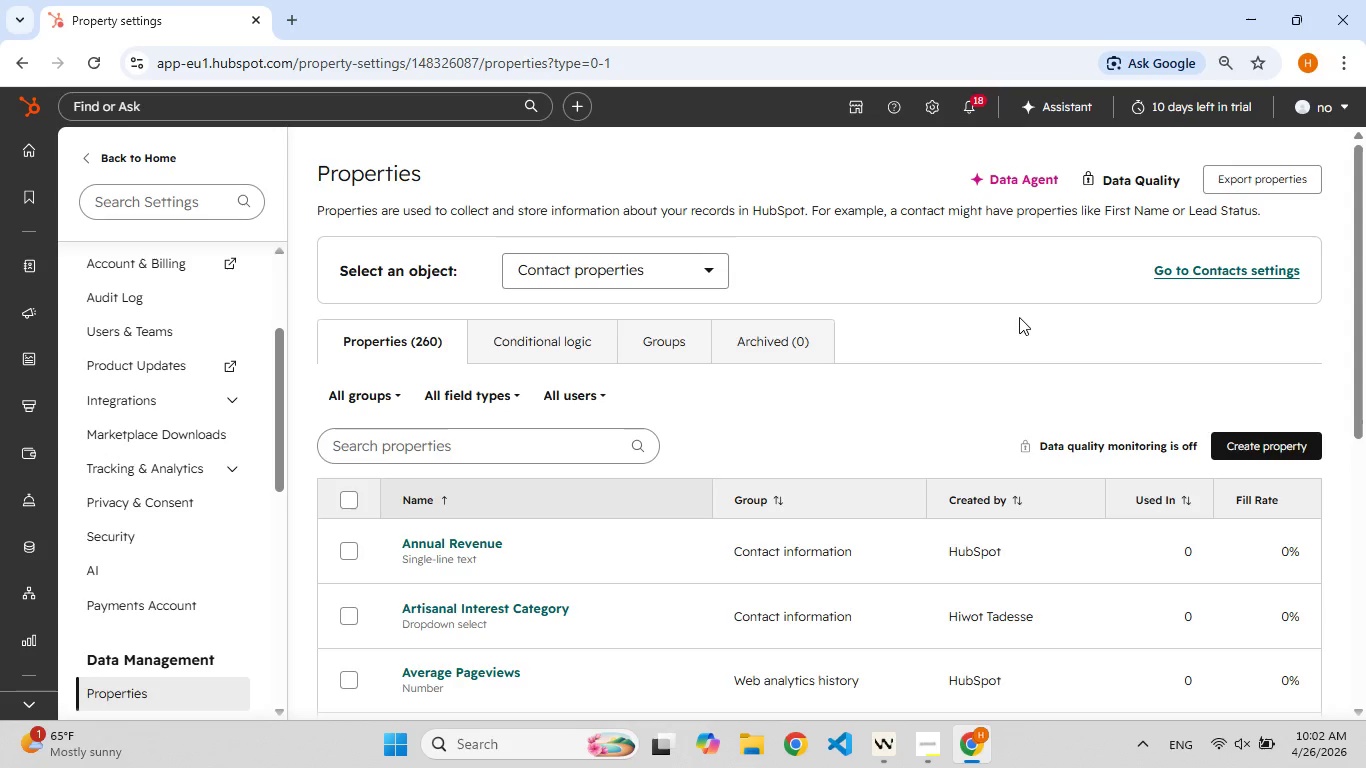 
left_click([144, 181])
 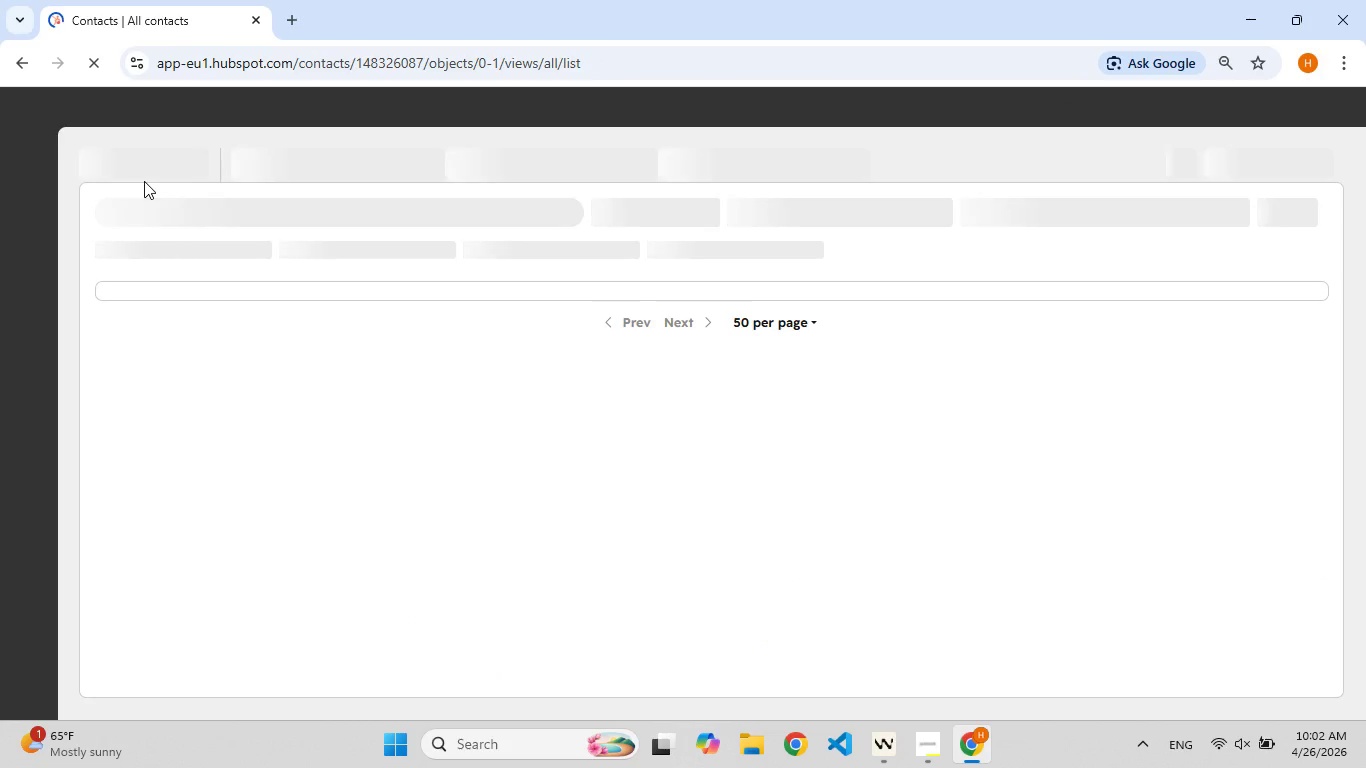 
wait(8.3)
 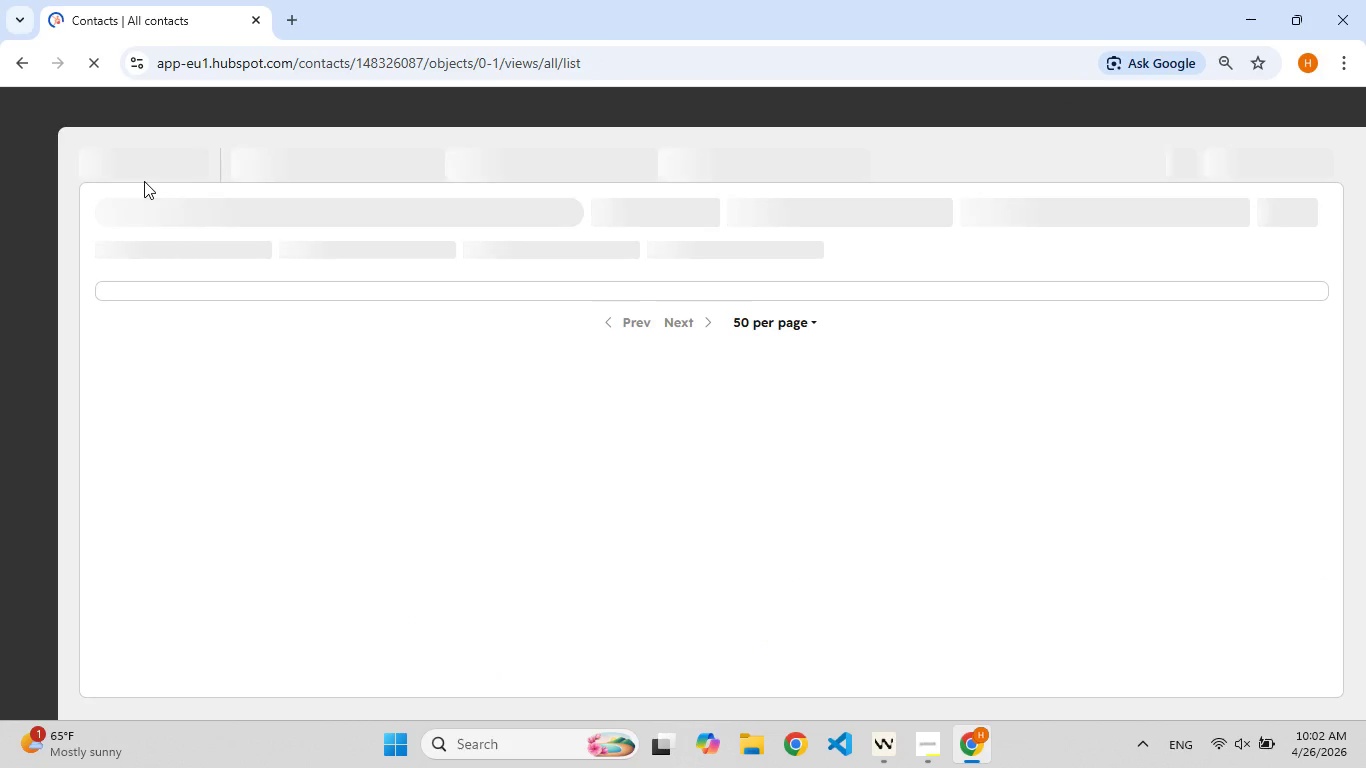 
left_click([1279, 158])
 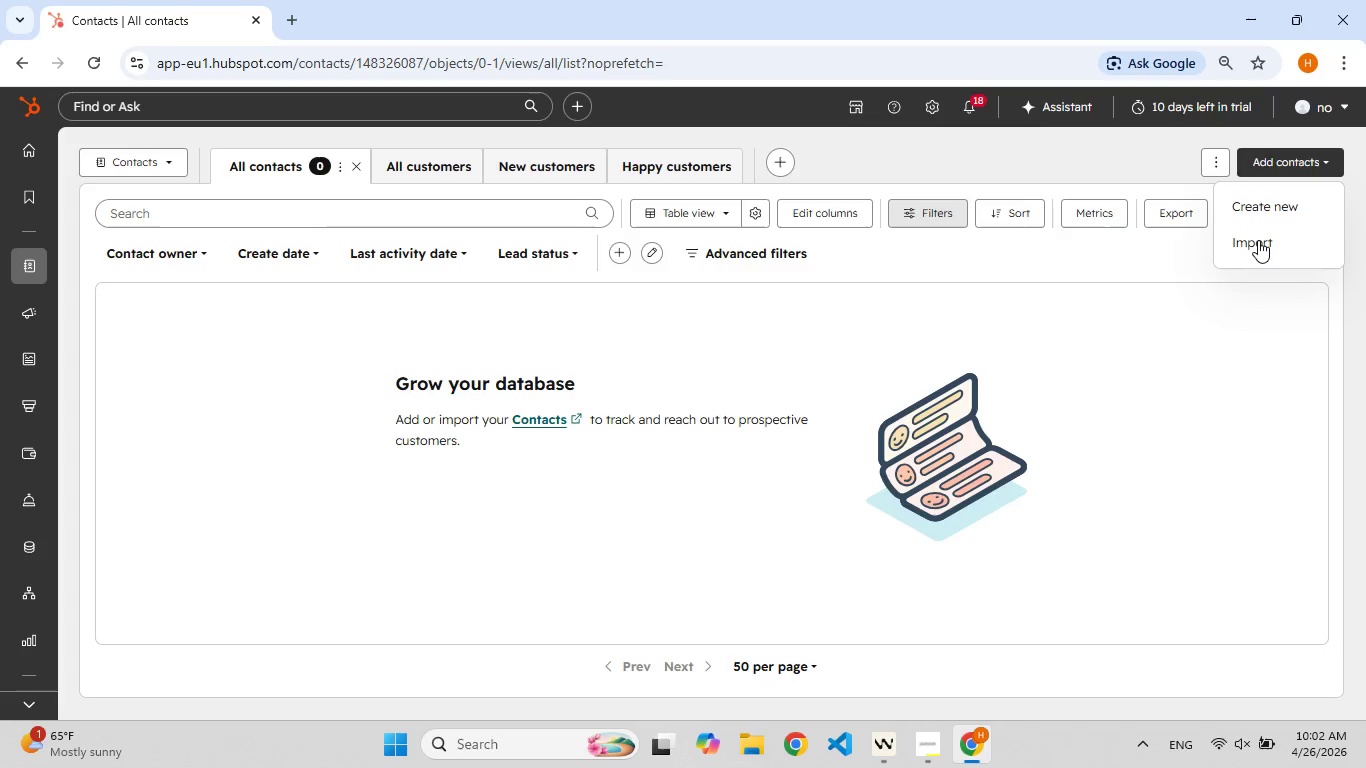 
left_click([1258, 240])
 